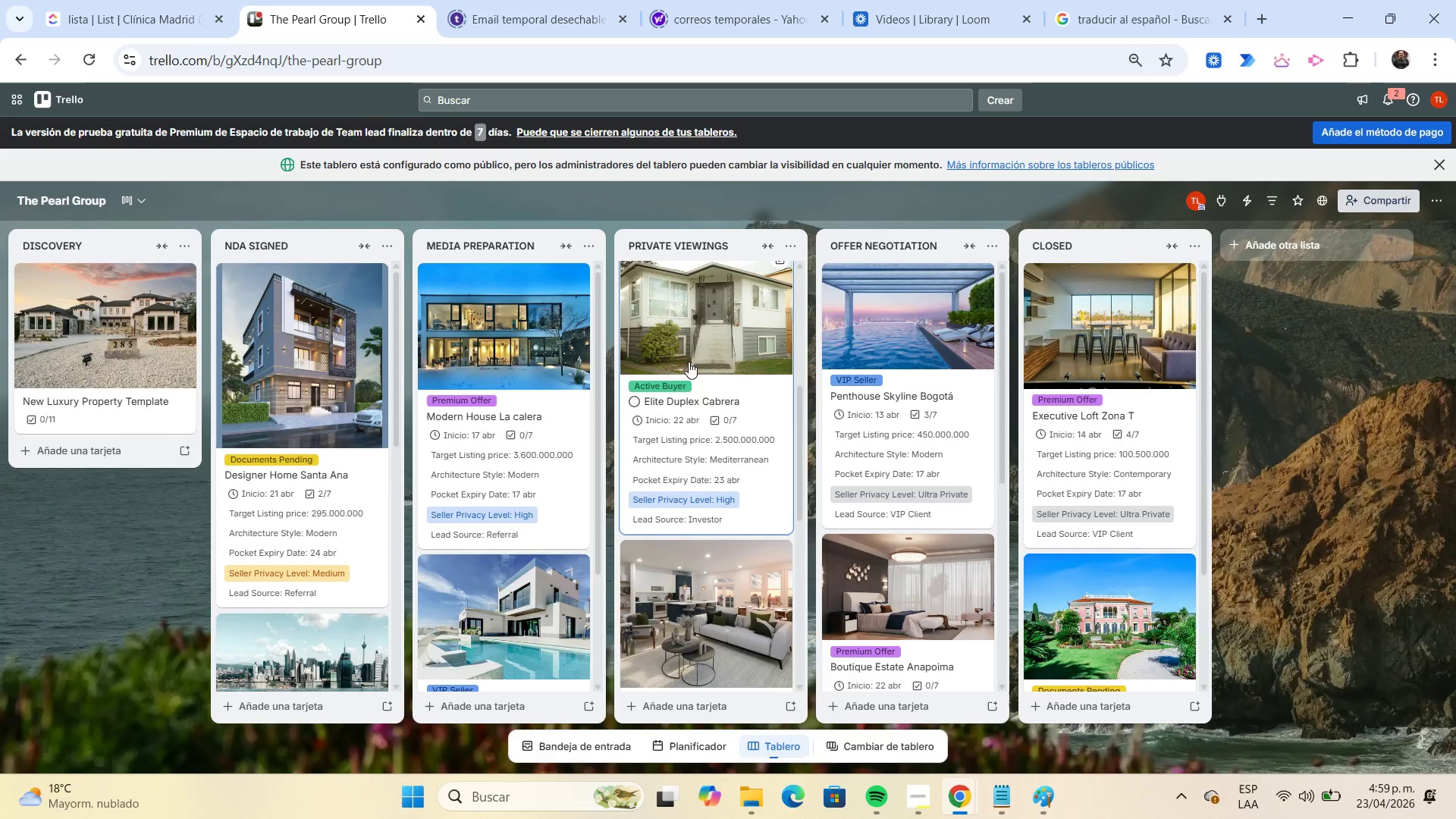 
scroll: coordinate [689, 362], scroll_direction: up, amount: 3.0
 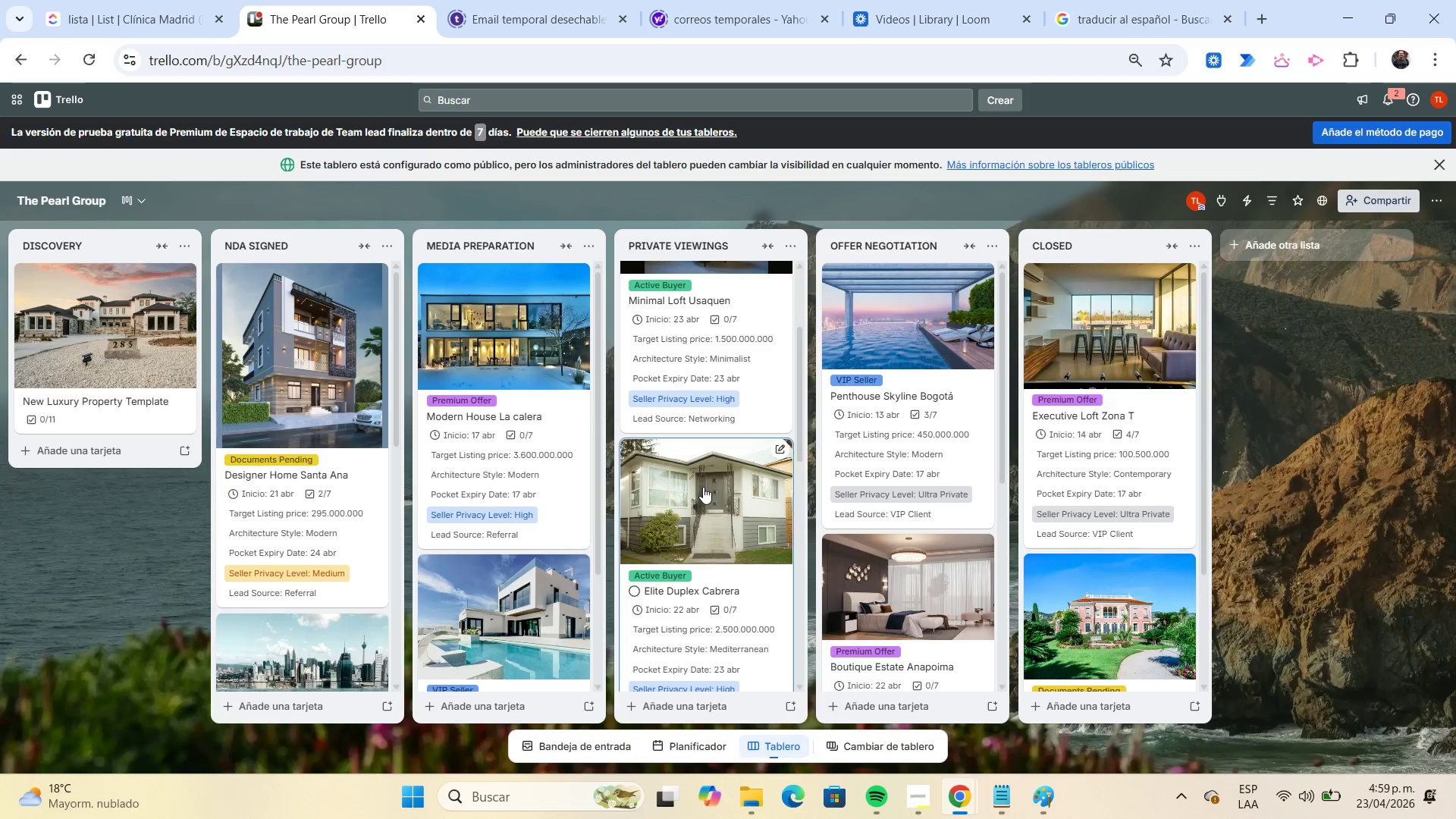 
left_click_drag(start_coordinate=[703, 487], to_coordinate=[716, 325])
 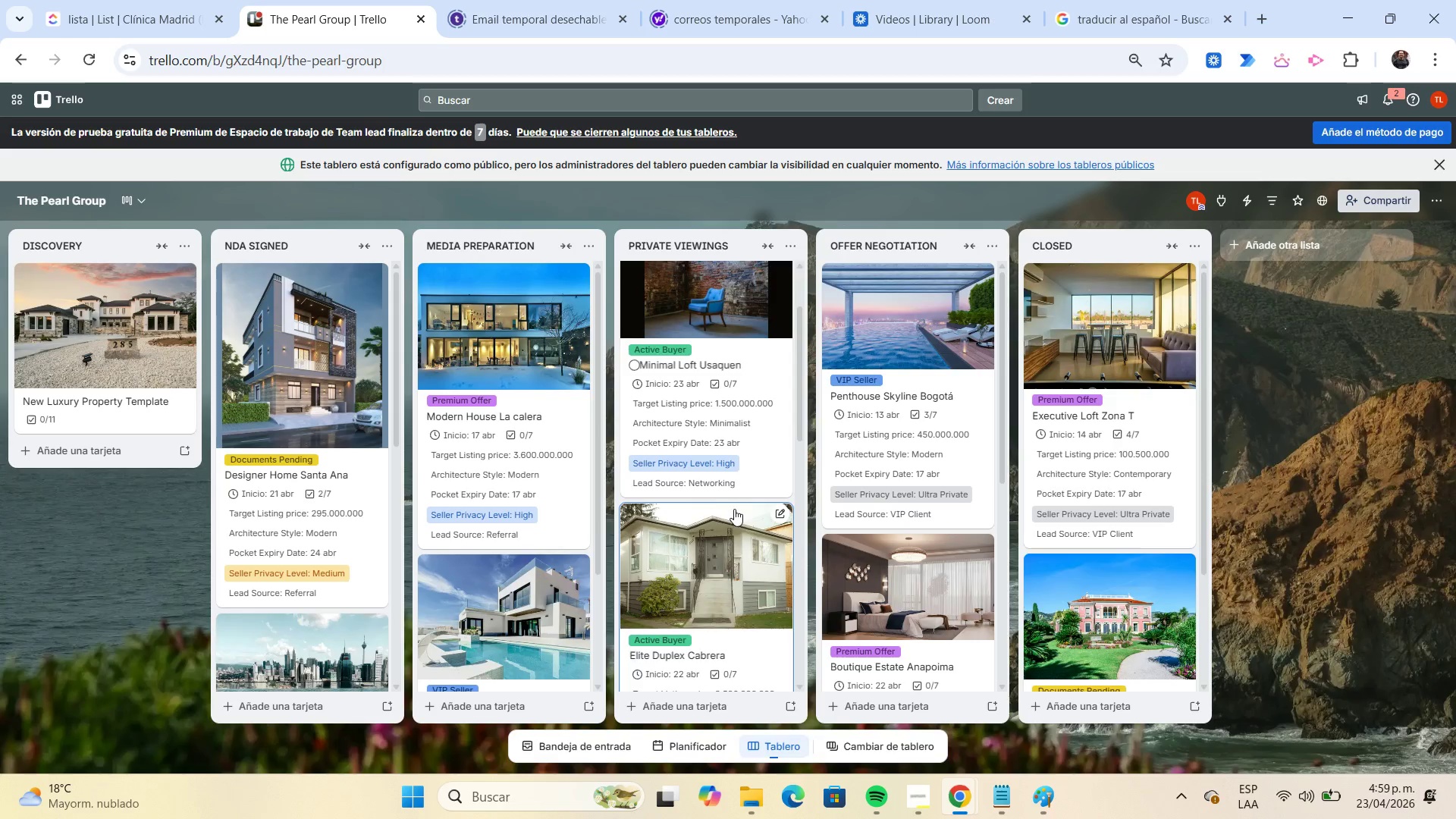 
left_click_drag(start_coordinate=[729, 539], to_coordinate=[719, 305])
 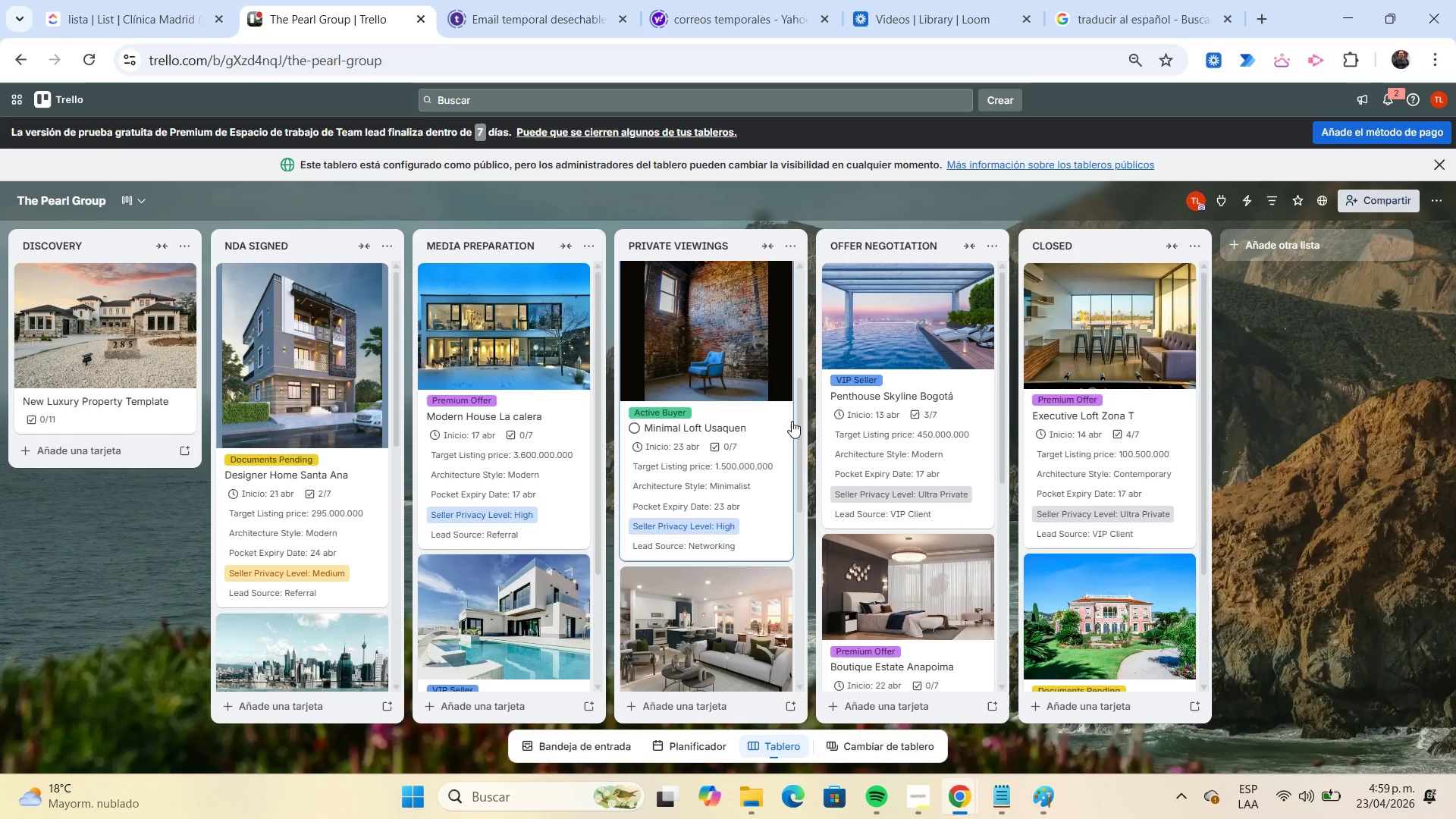 
left_click_drag(start_coordinate=[799, 424], to_coordinate=[778, 248])
 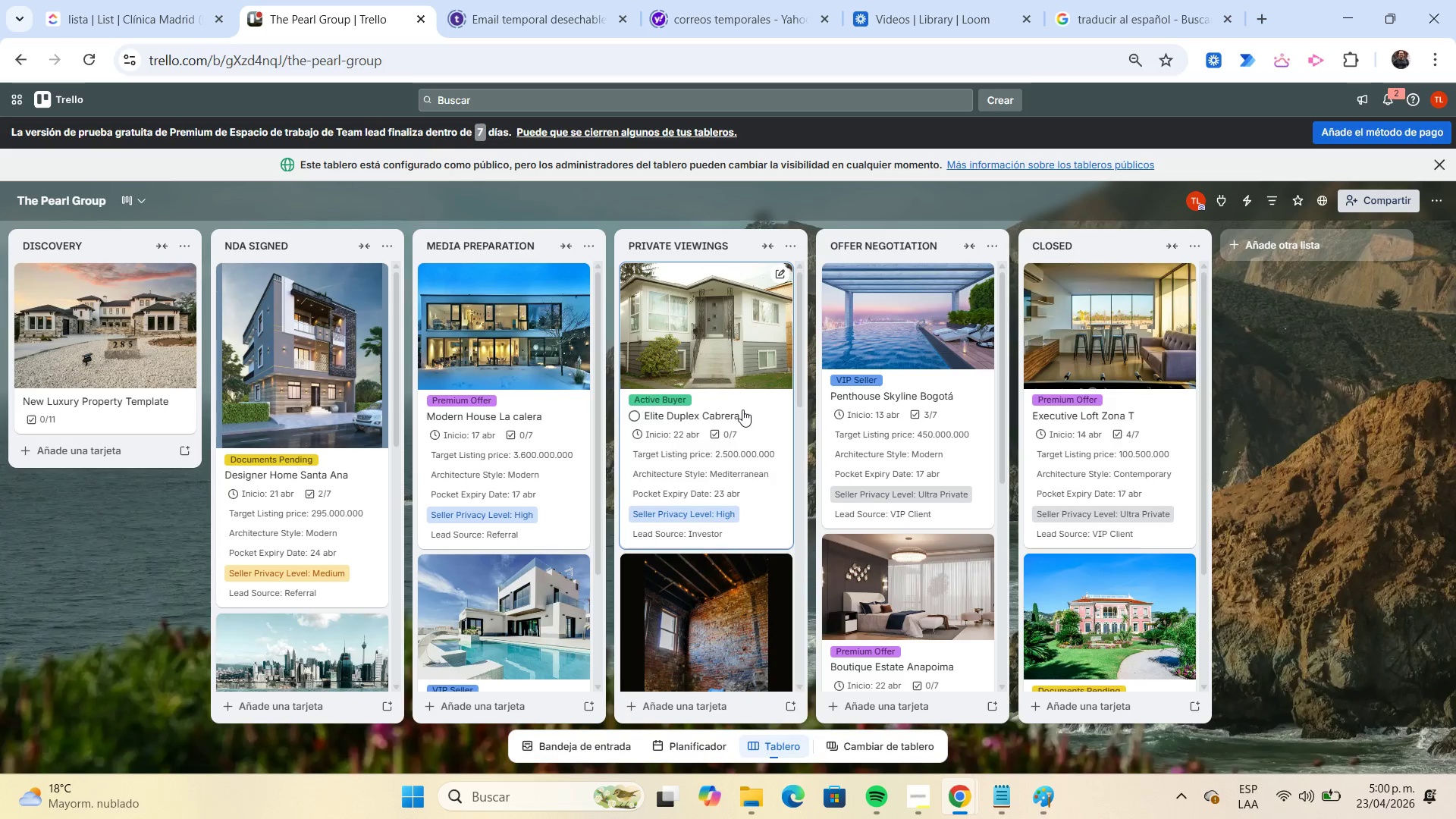 
scroll: coordinate [742, 410], scroll_direction: down, amount: 1.0
 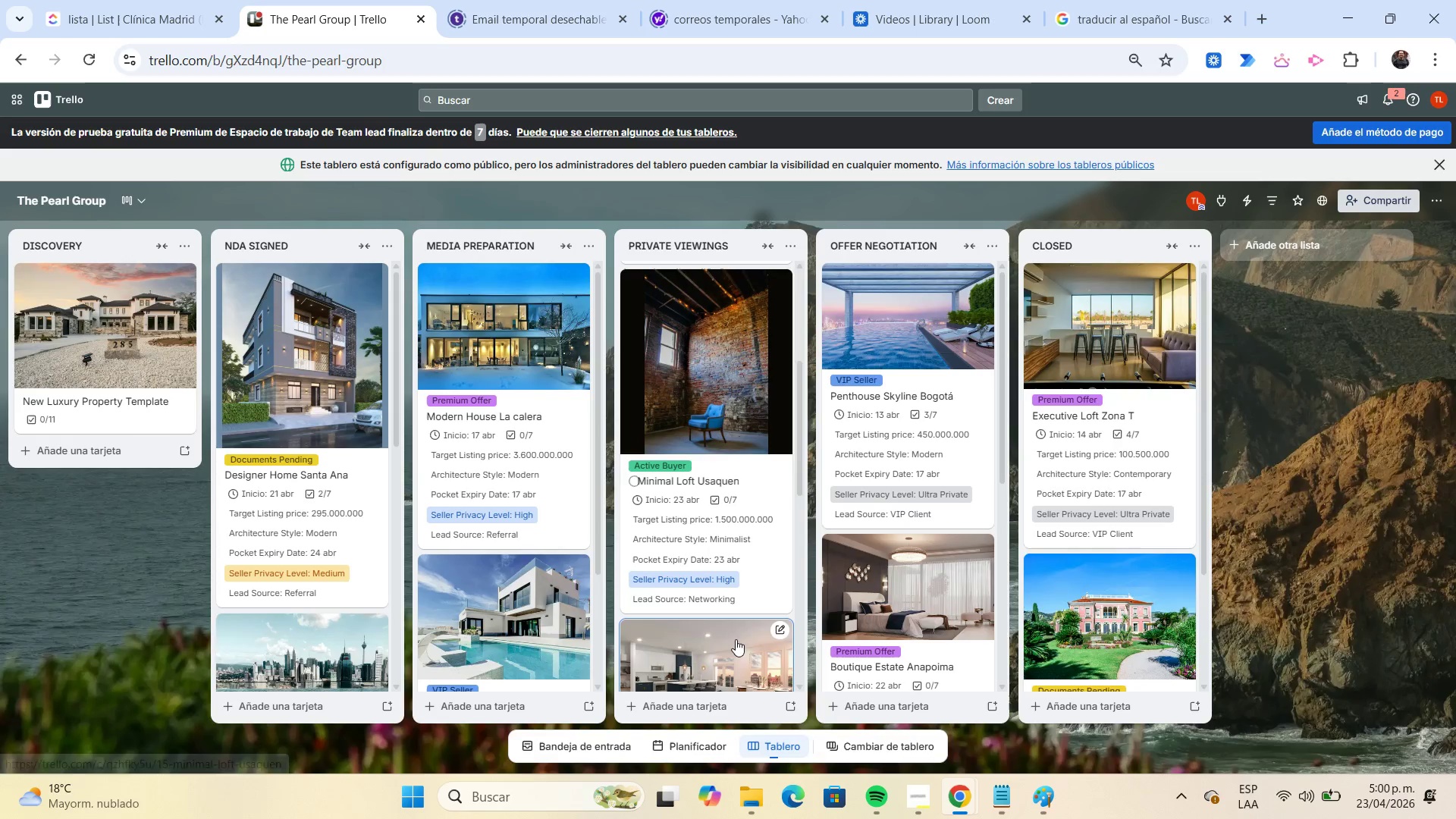 
left_click_drag(start_coordinate=[731, 649], to_coordinate=[709, 297])
 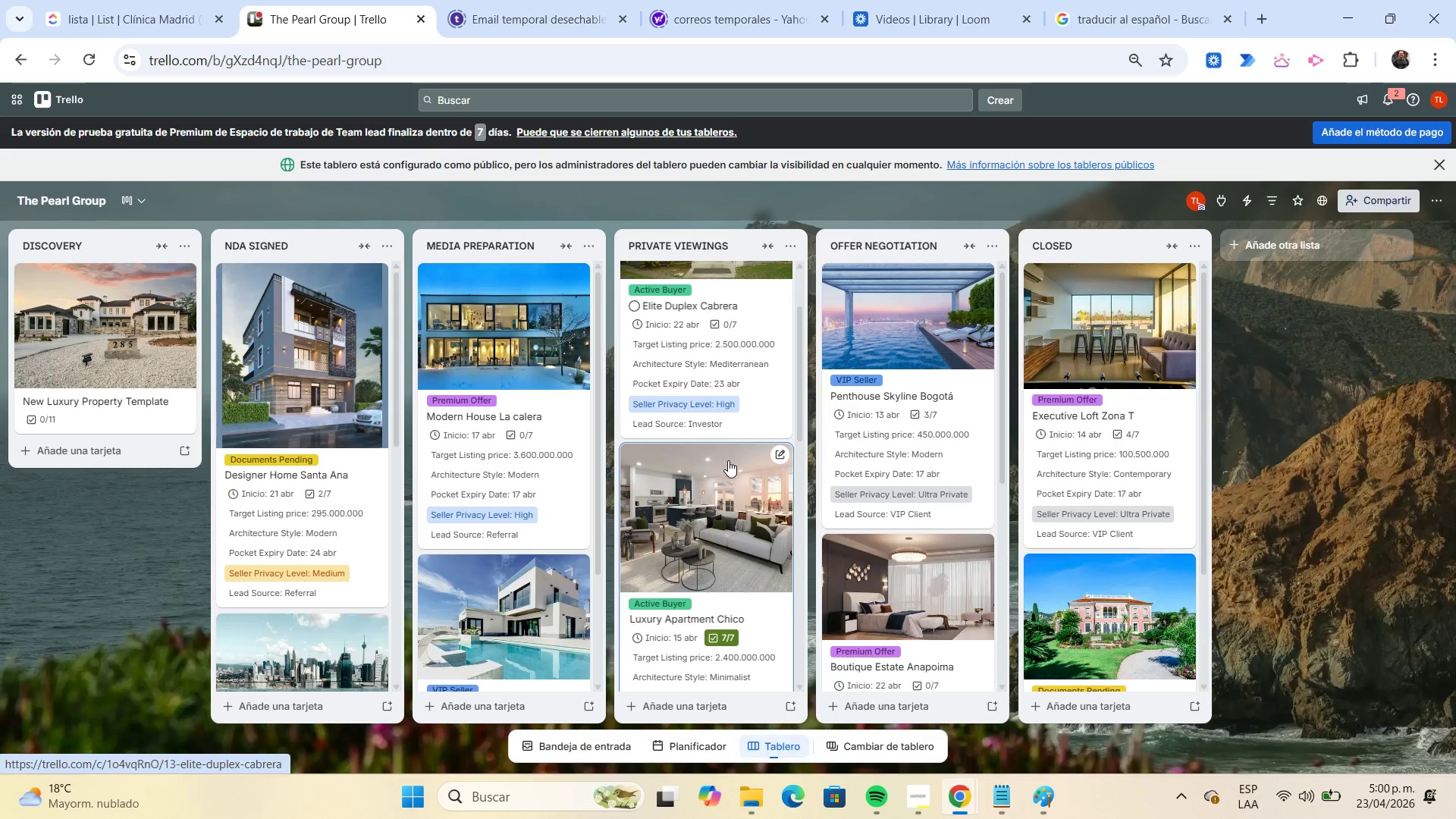 
left_click_drag(start_coordinate=[723, 485], to_coordinate=[711, 328])
 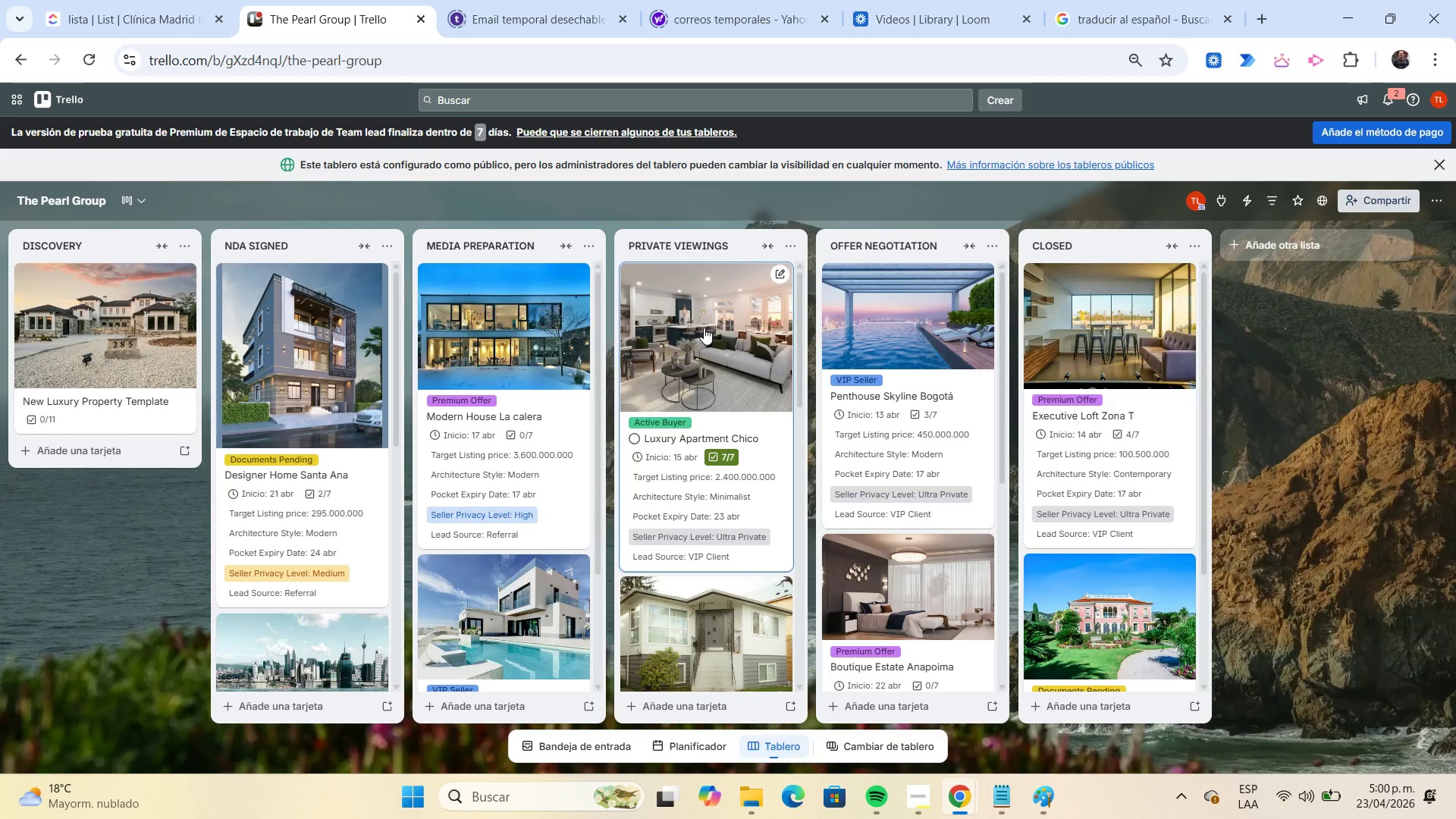 
wait(7.17)
 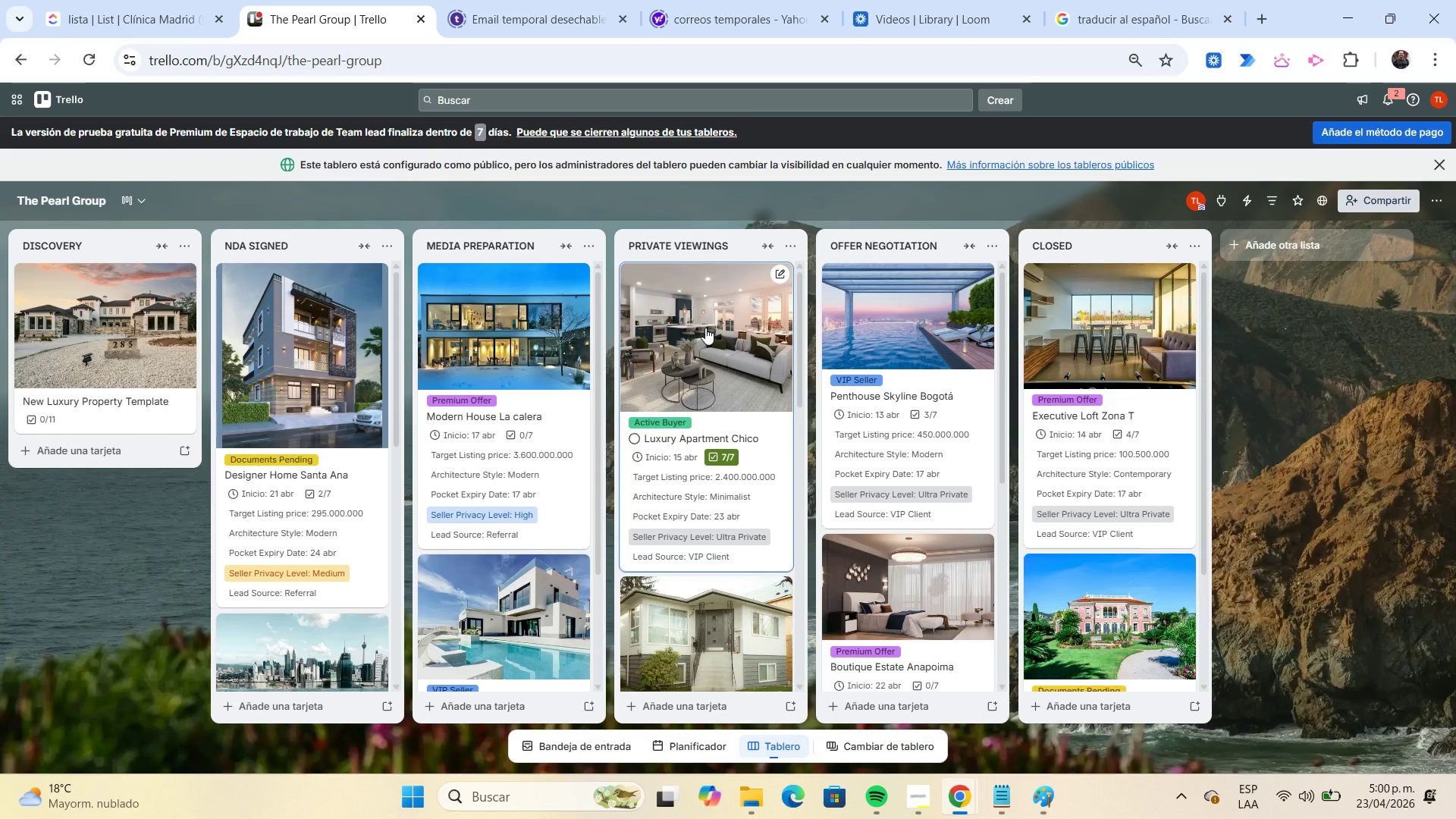 
left_click([111, 455])
 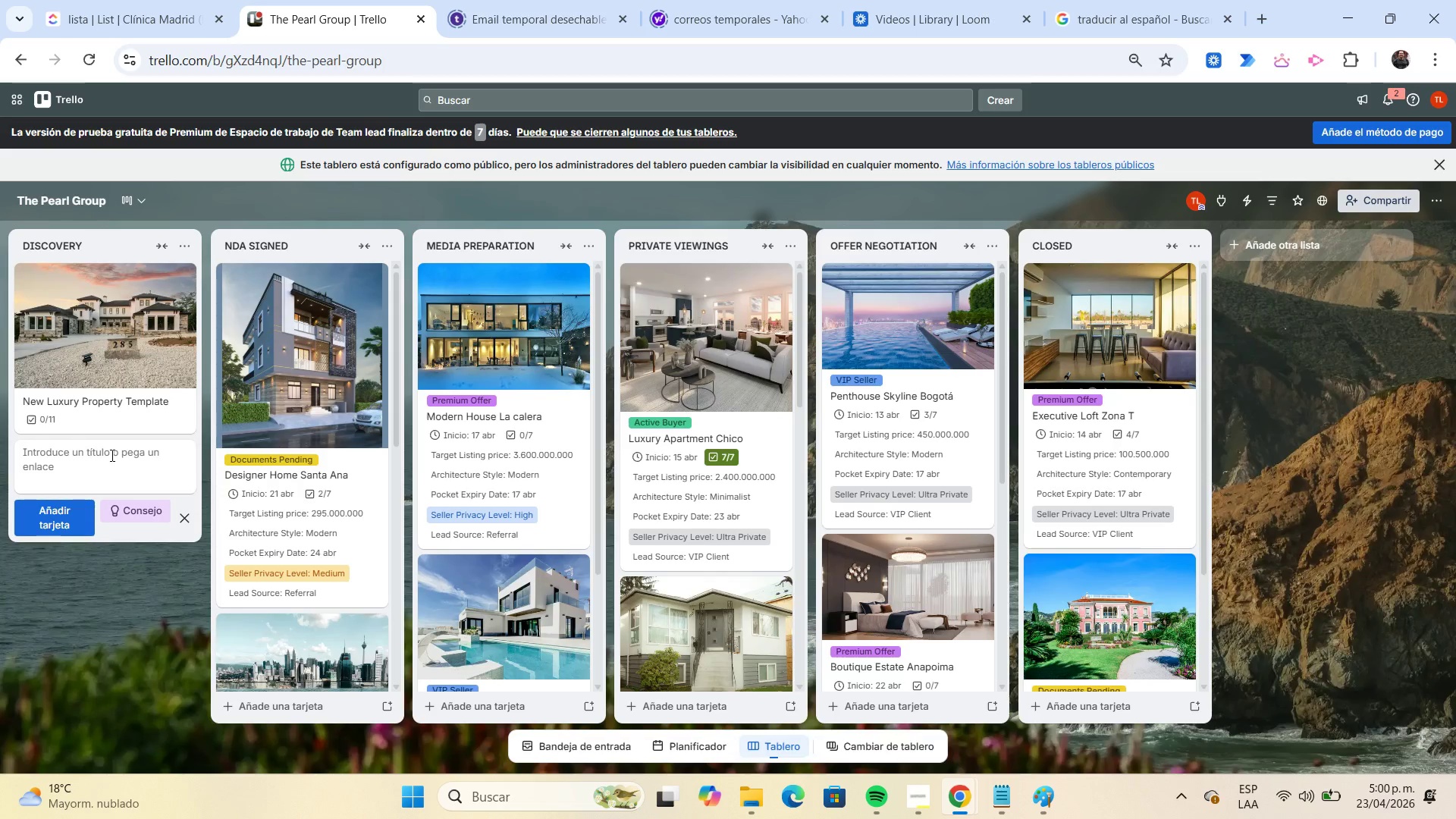 
type(Country Club Residence)
 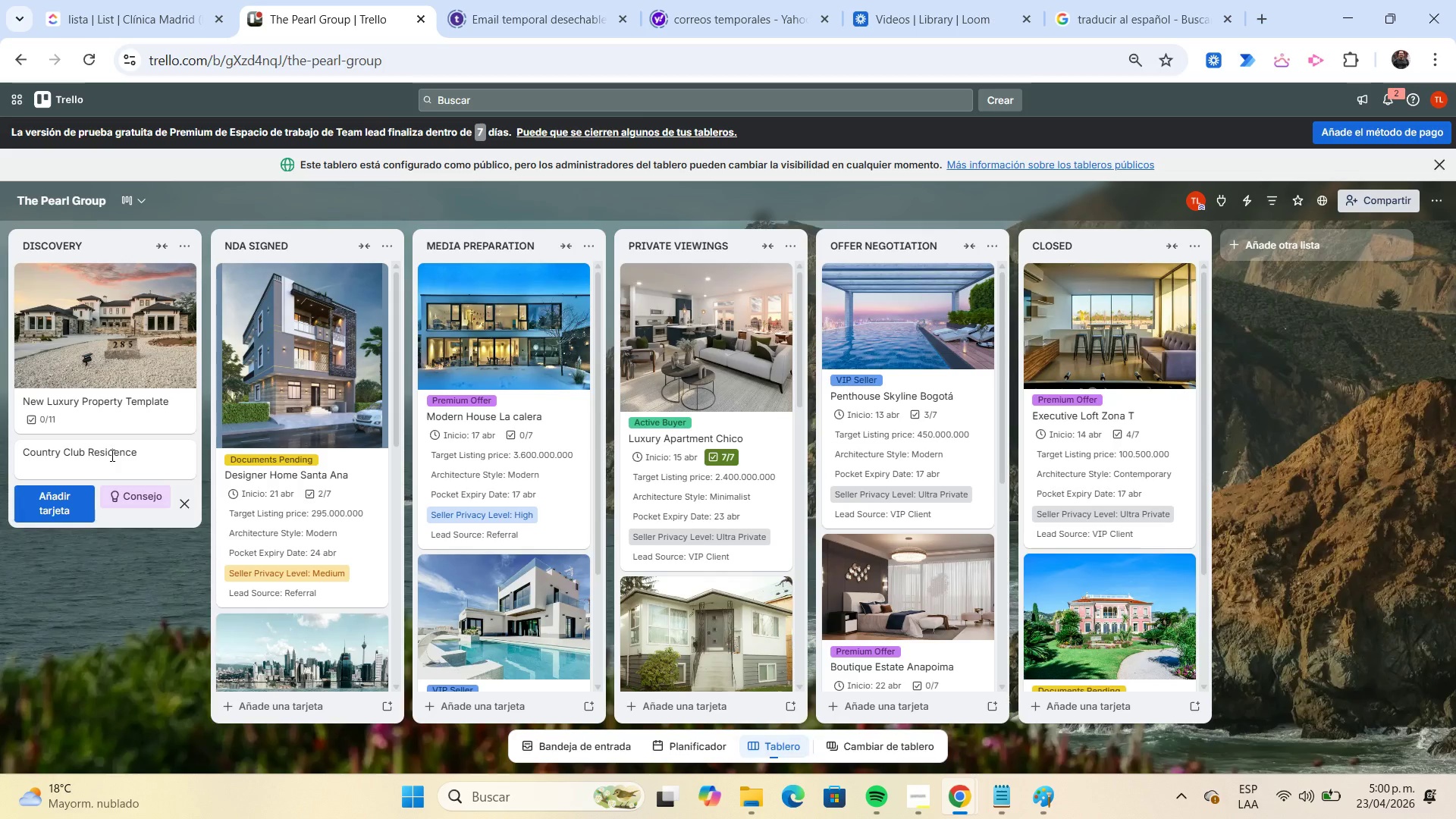 
key(Enter)
 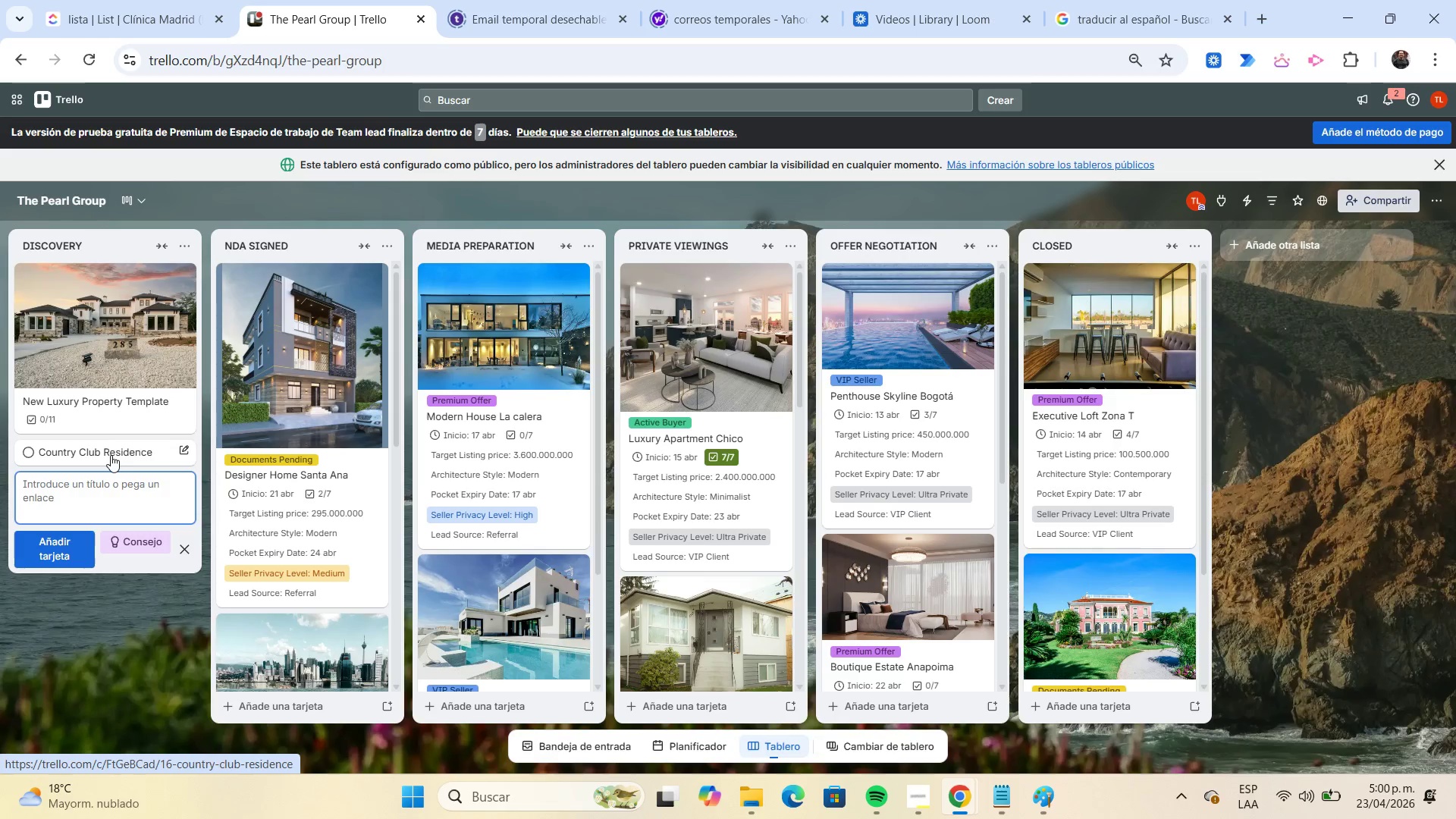 
left_click([111, 455])
 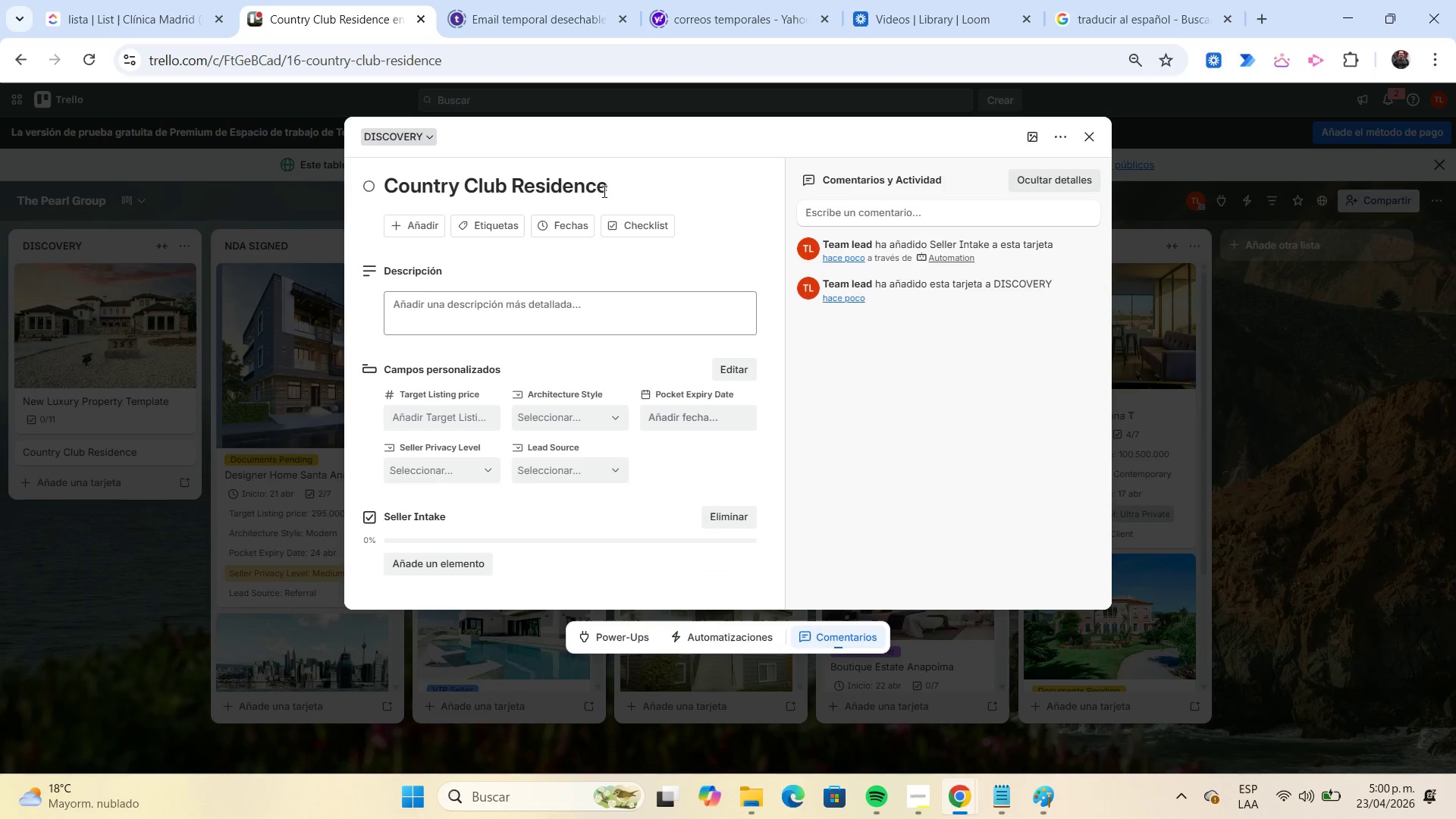 
left_click([623, 186])
 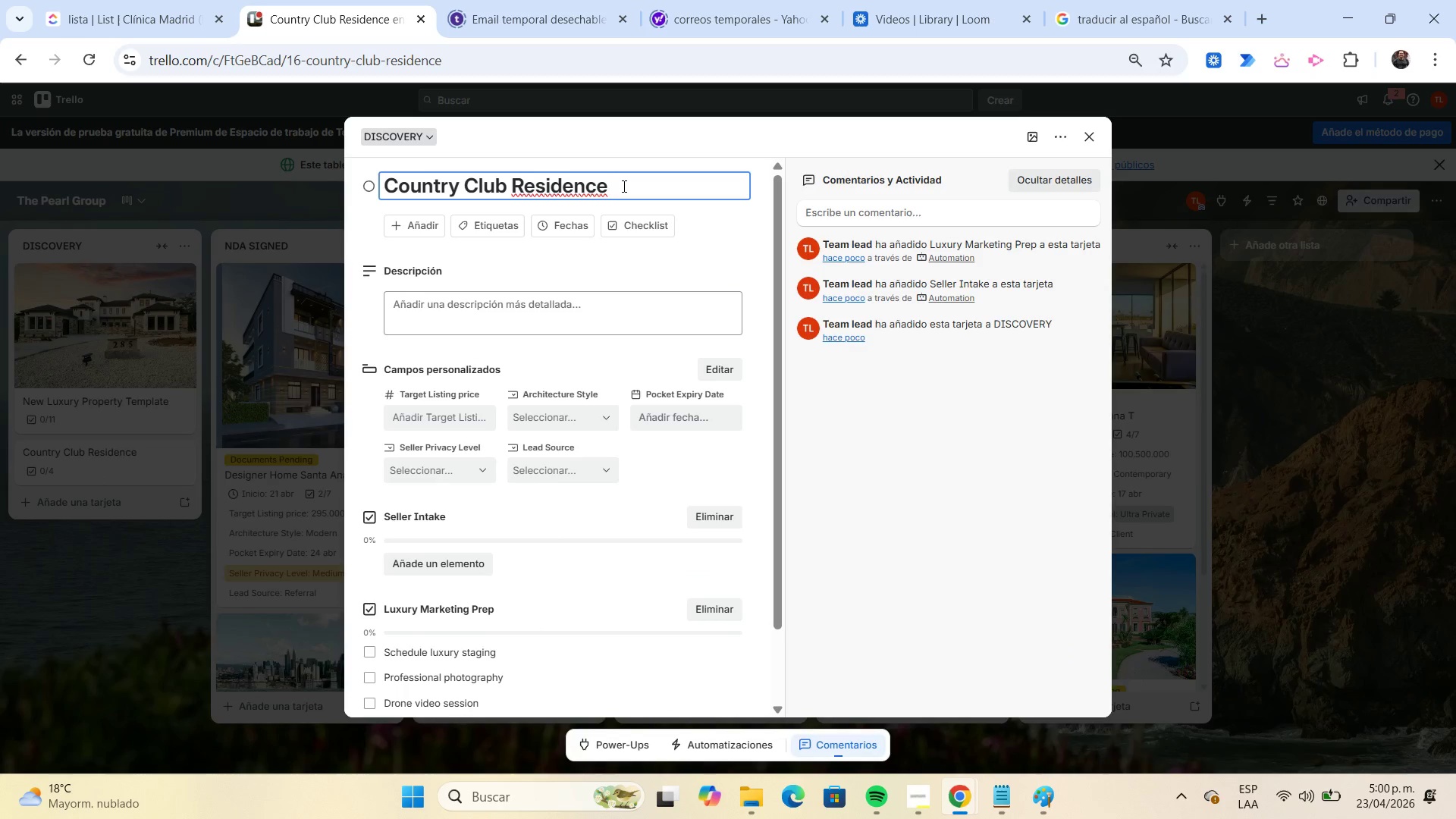 
key(Shift+Home)
 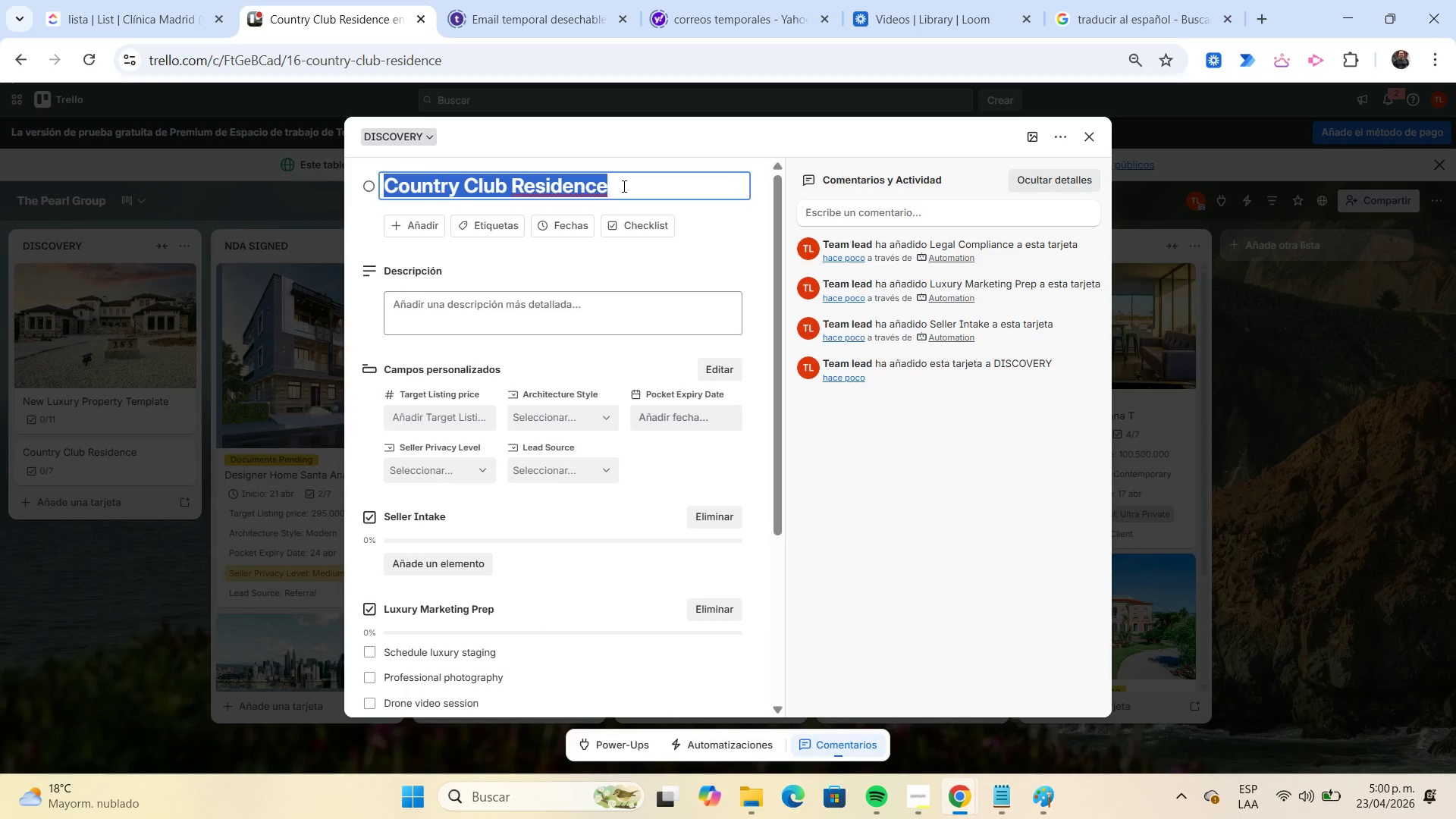 
key(Control+C)
 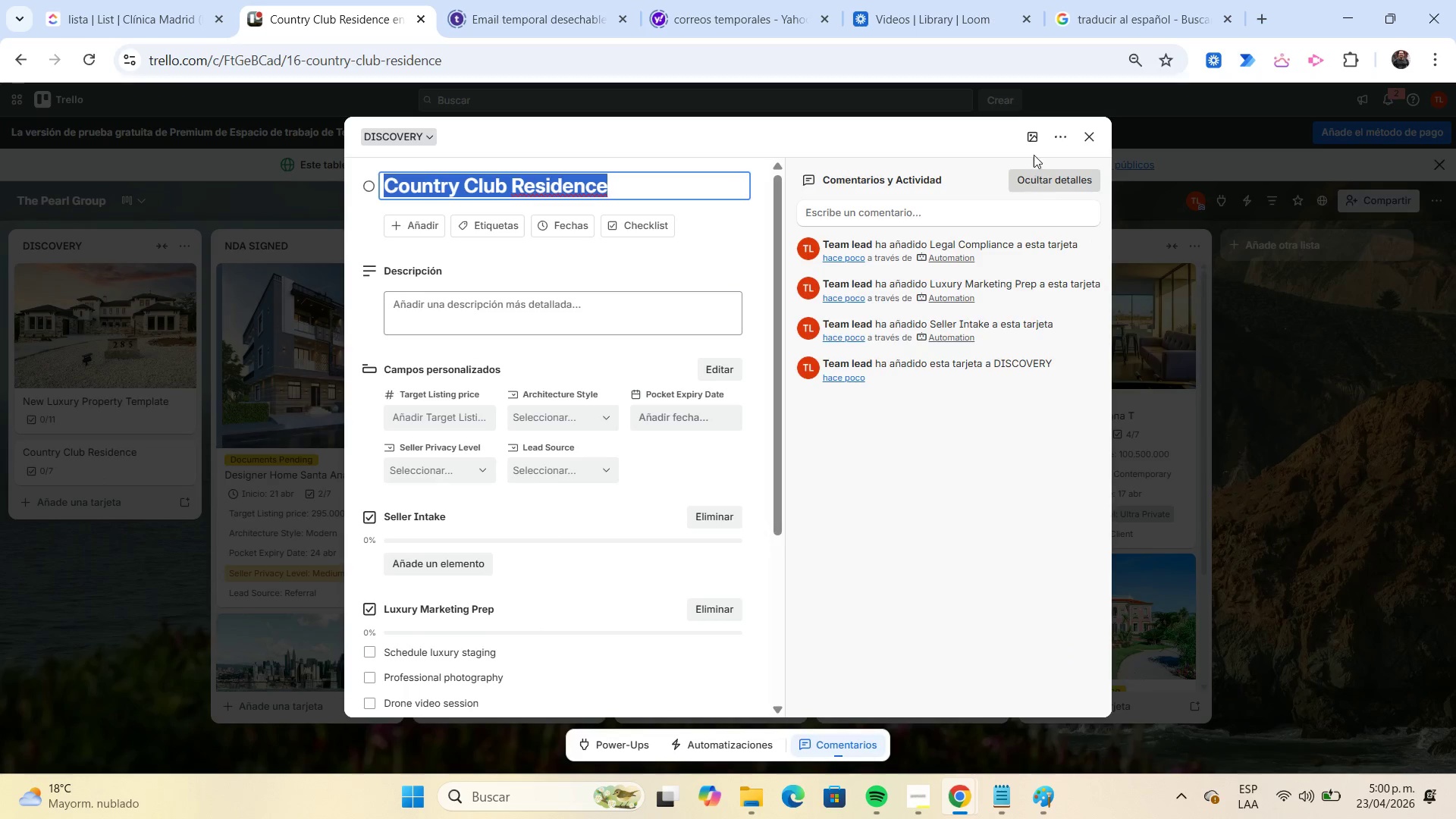 
left_click([1034, 140])
 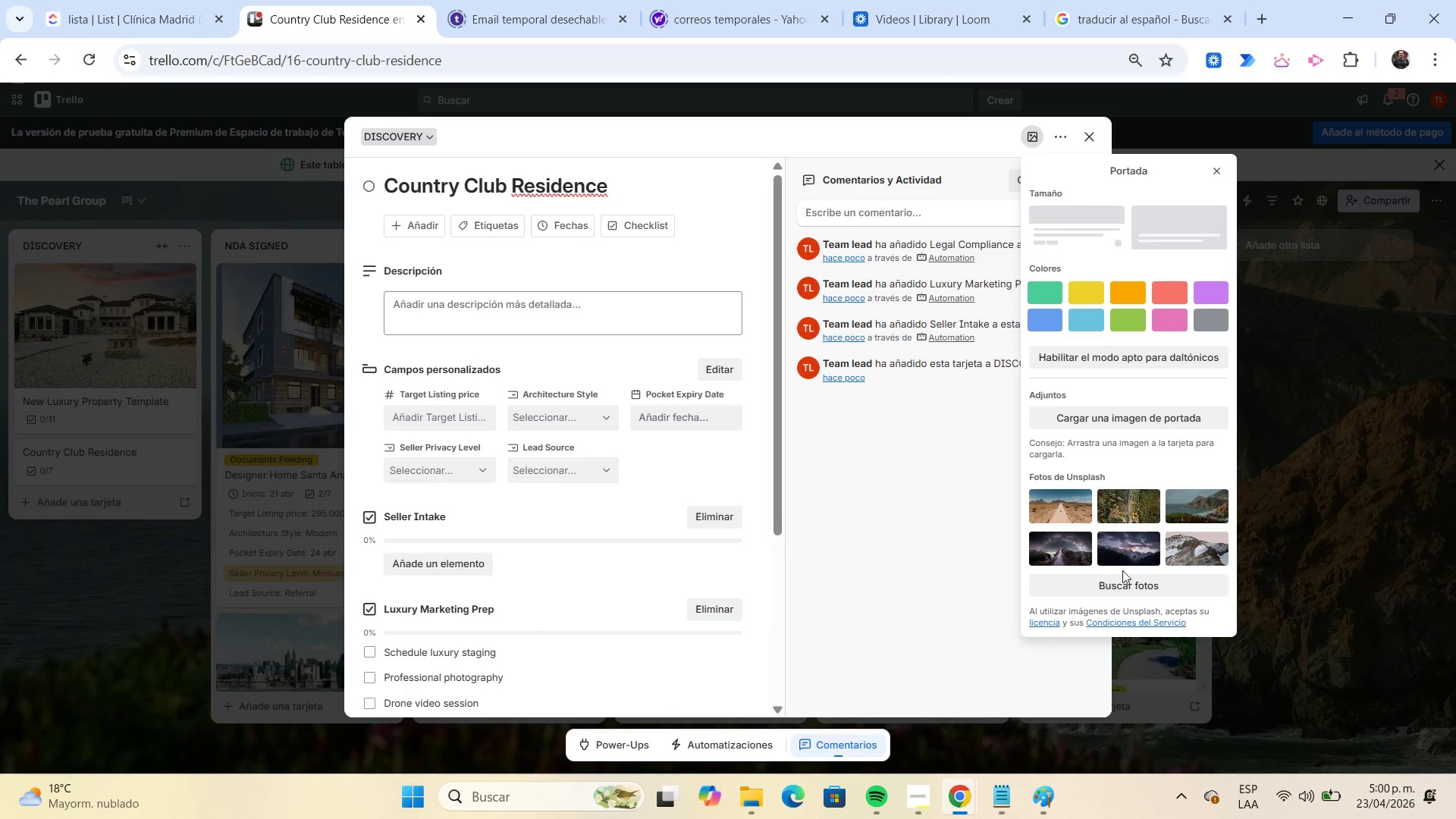 
left_click([1125, 583])
 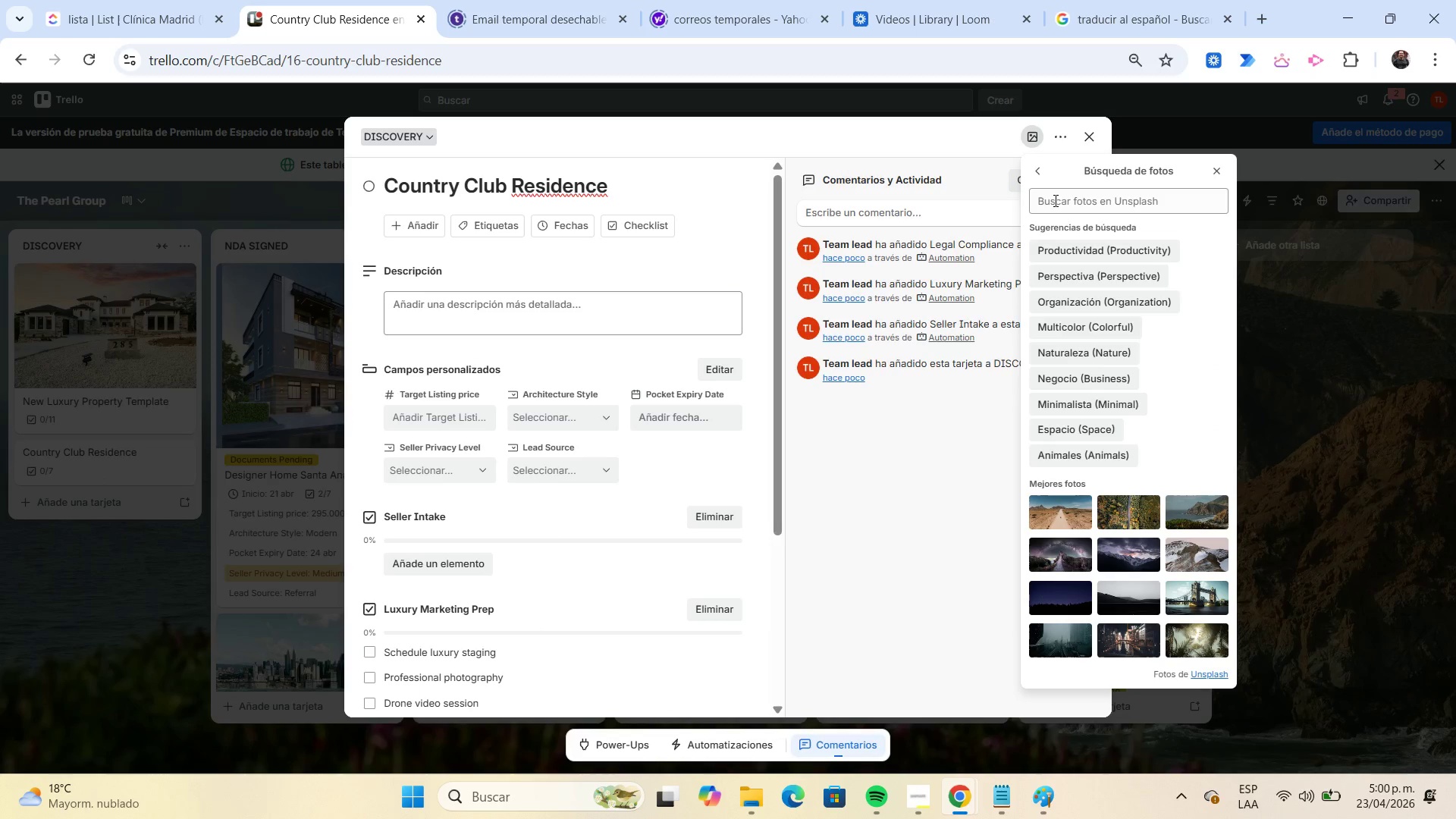 
left_click([1054, 200])
 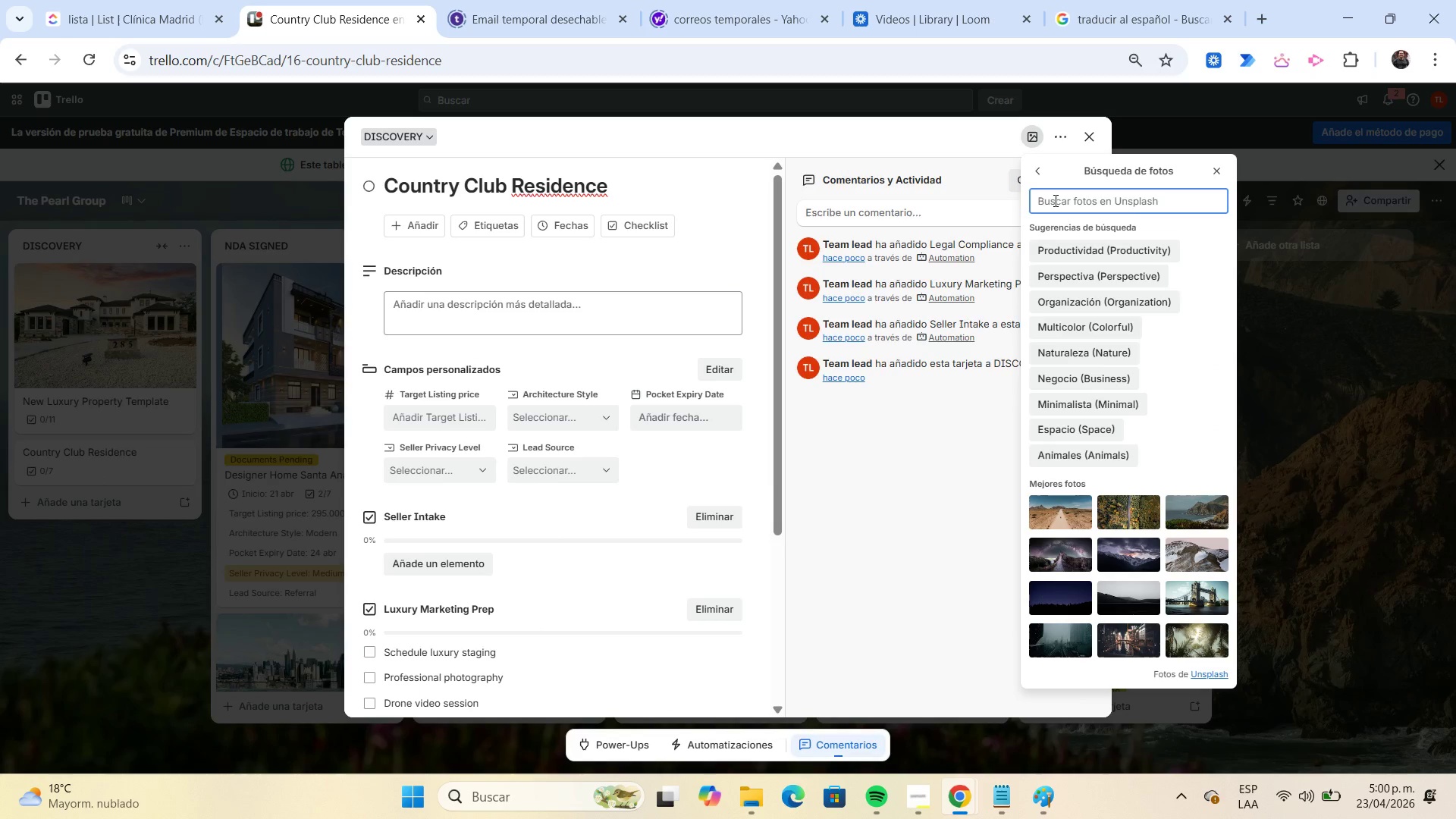 
key(Control+ControlLeft)
 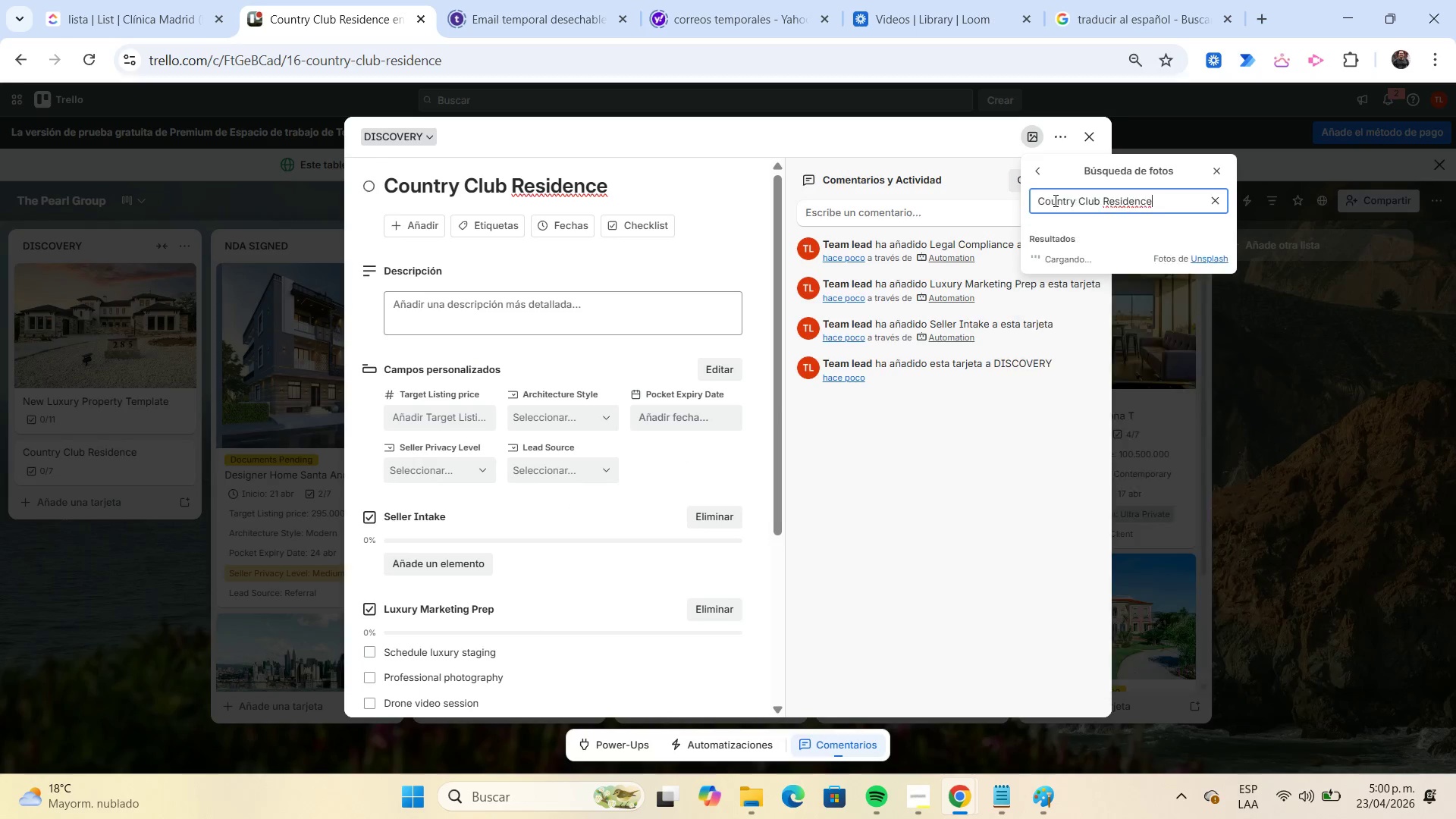 
key(Control+V)
 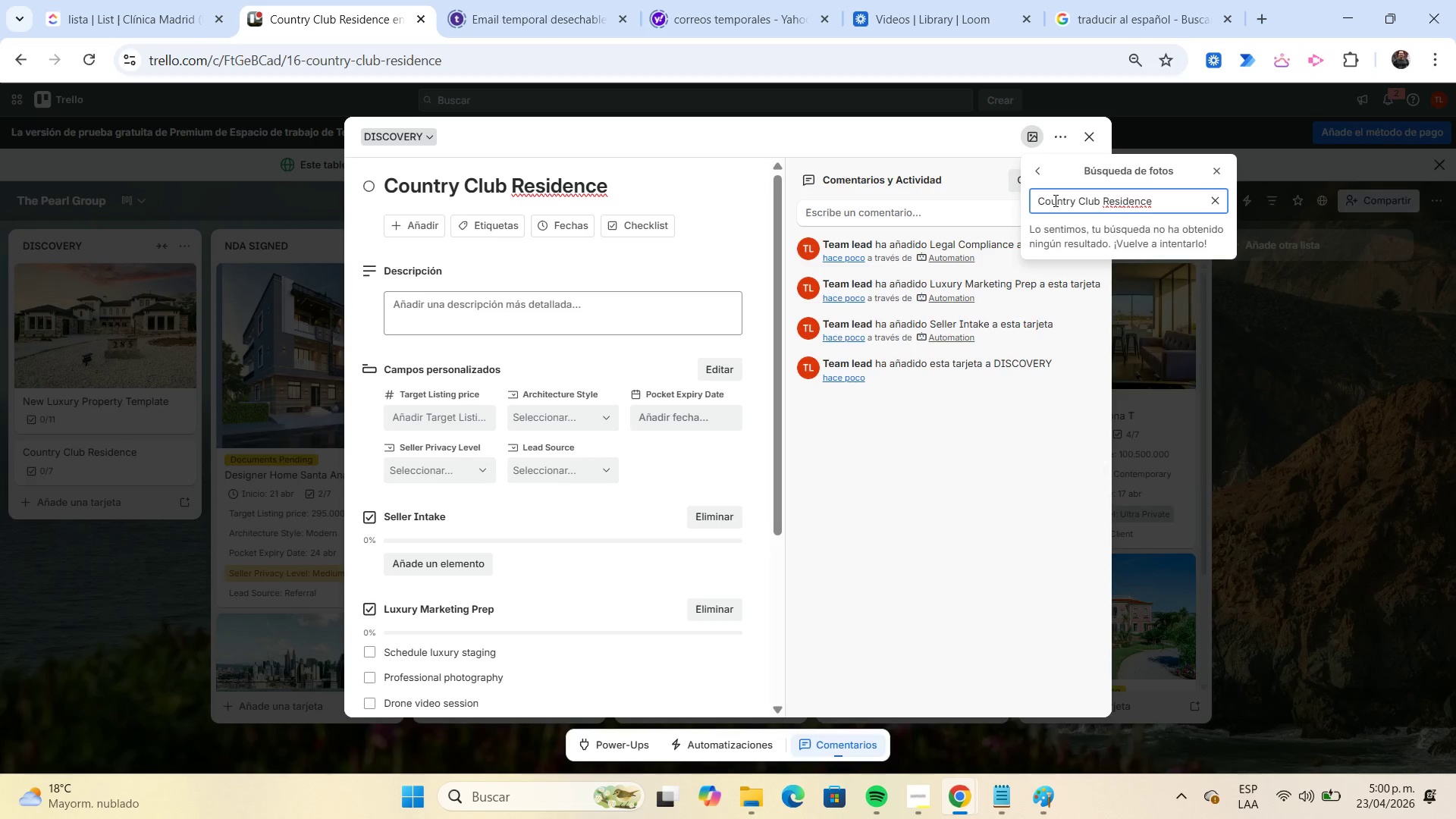 
key(Backspace)
 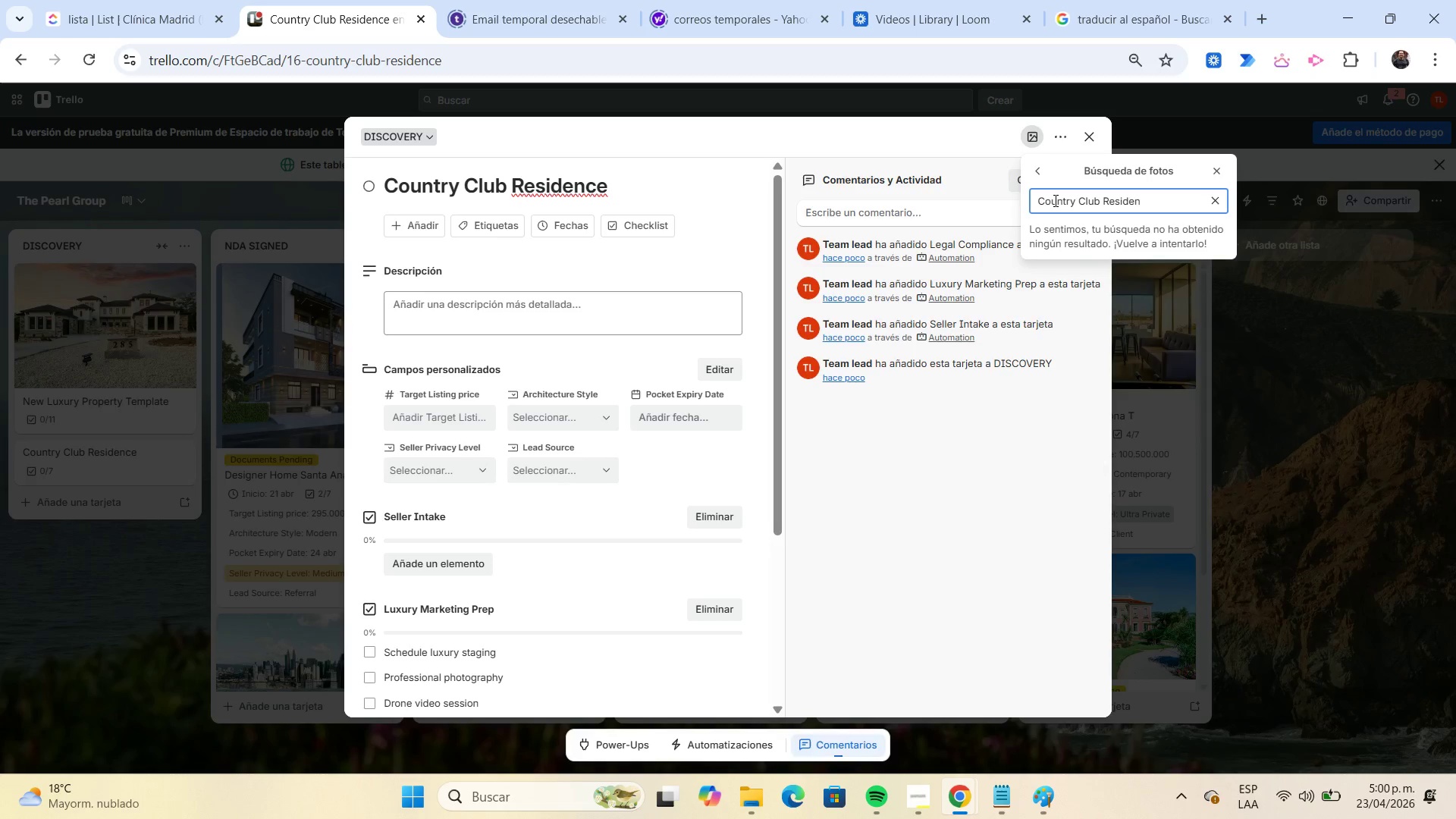 
key(Backspace)
 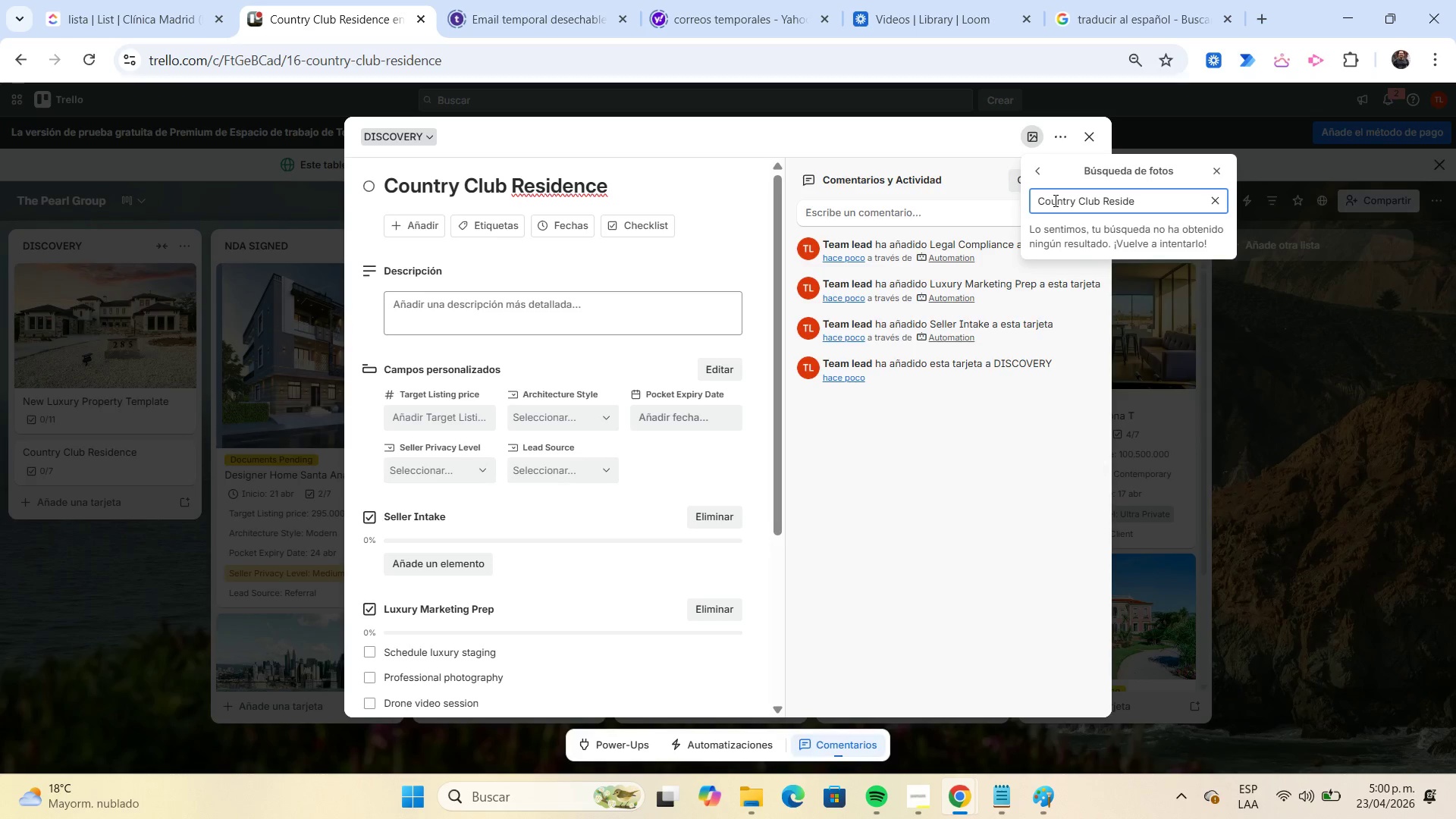 
key(Backspace)
 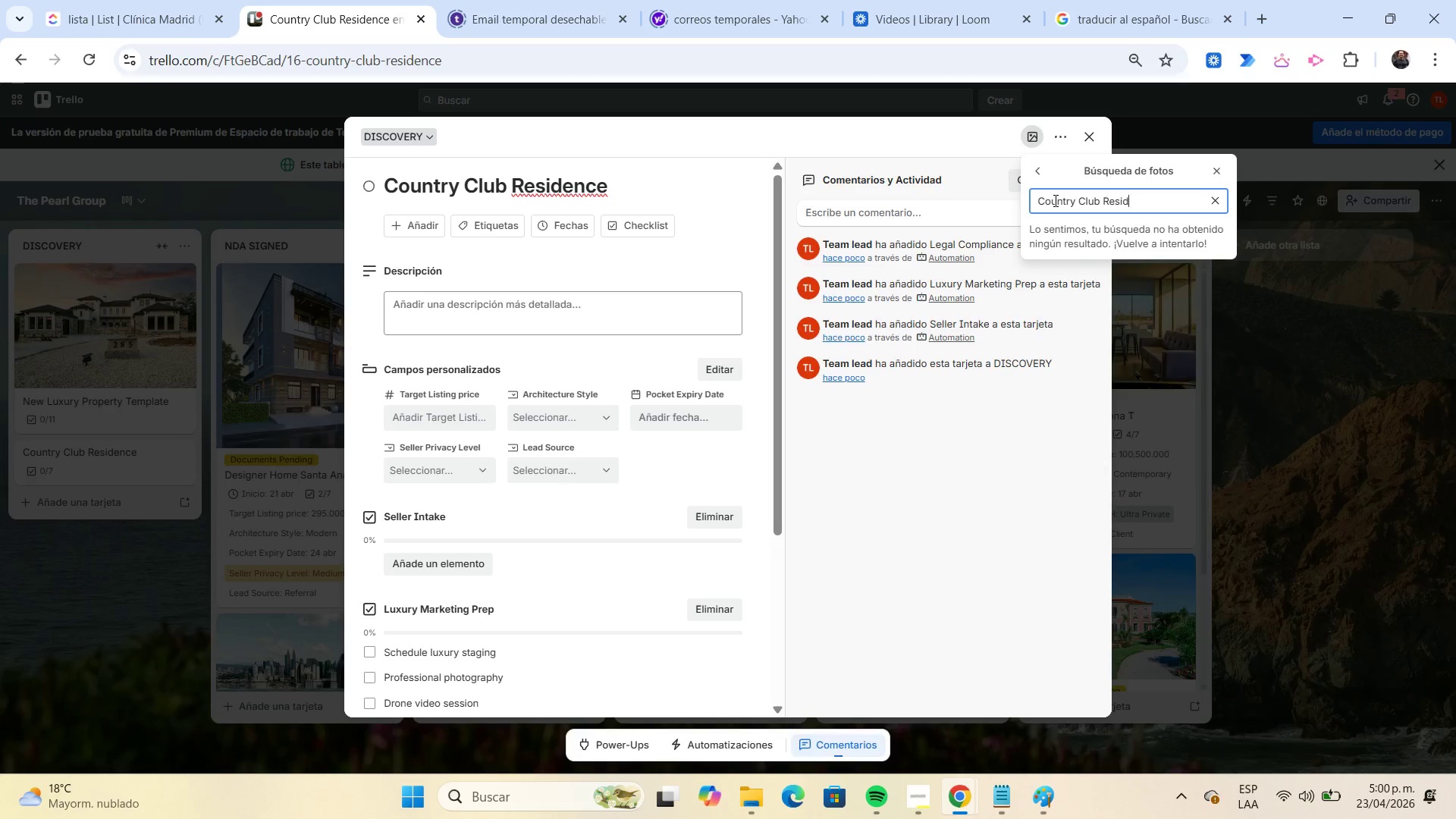 
key(Backspace)
 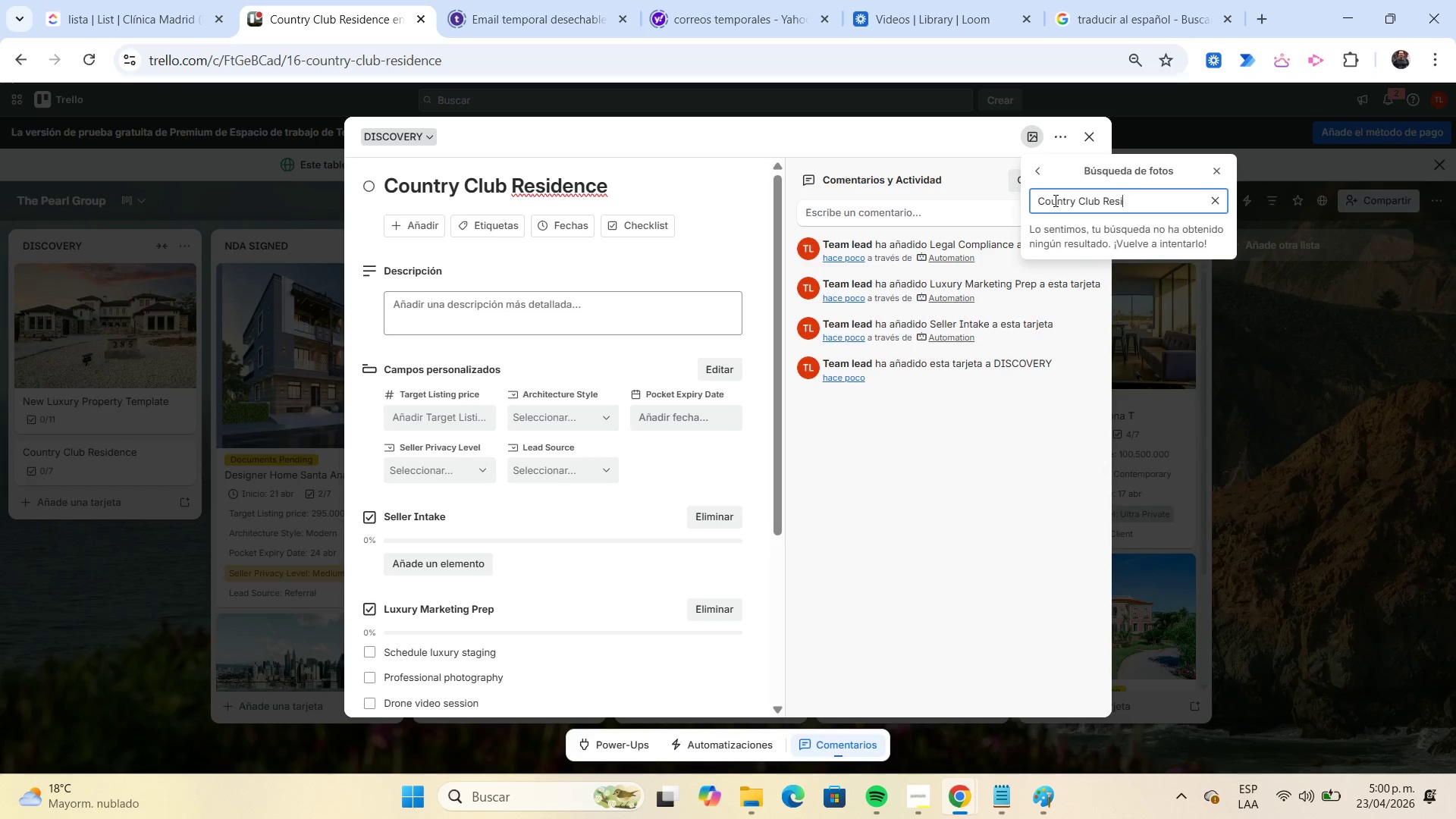 
key(Backspace)
 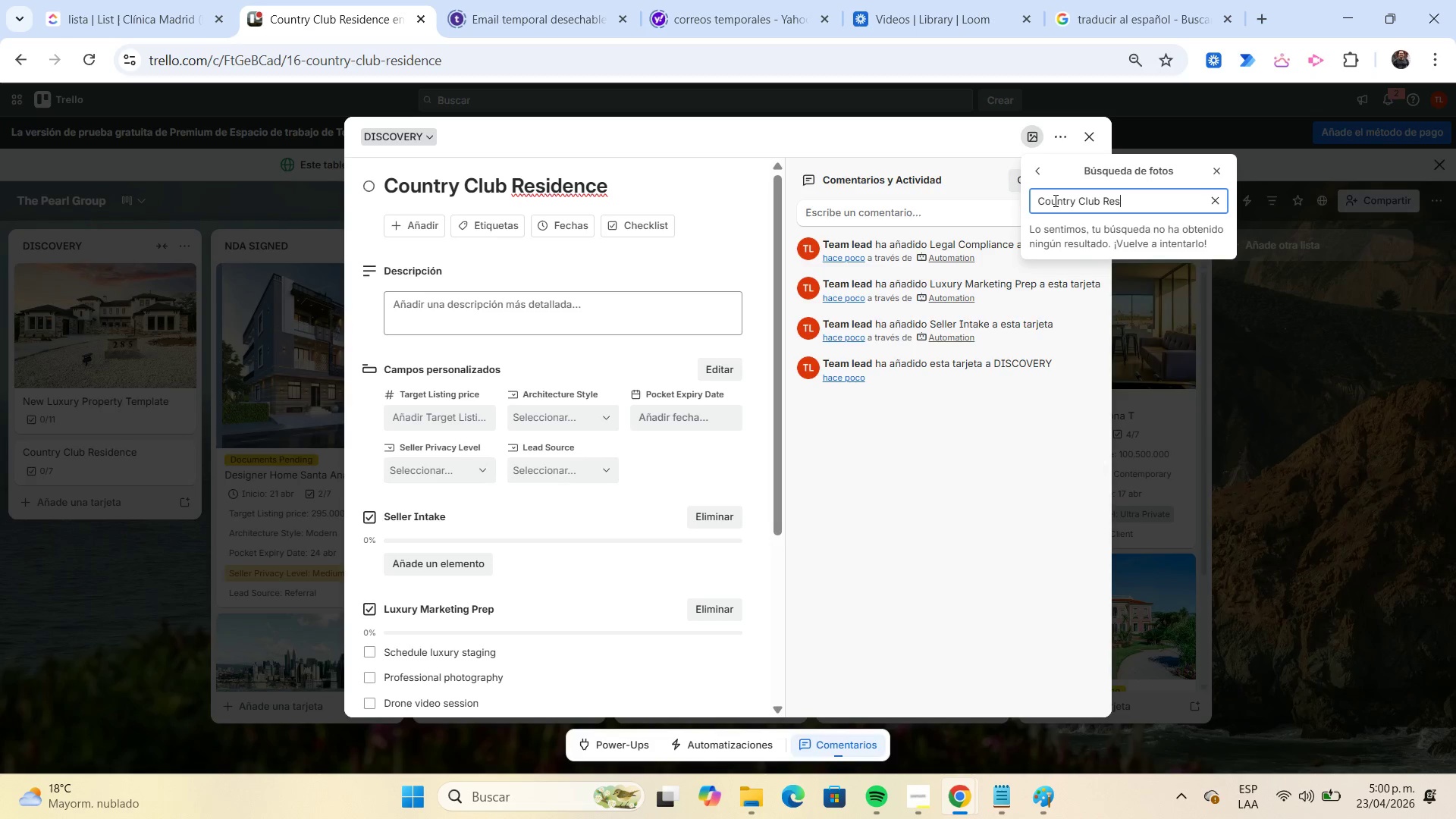 
key(Backspace)
 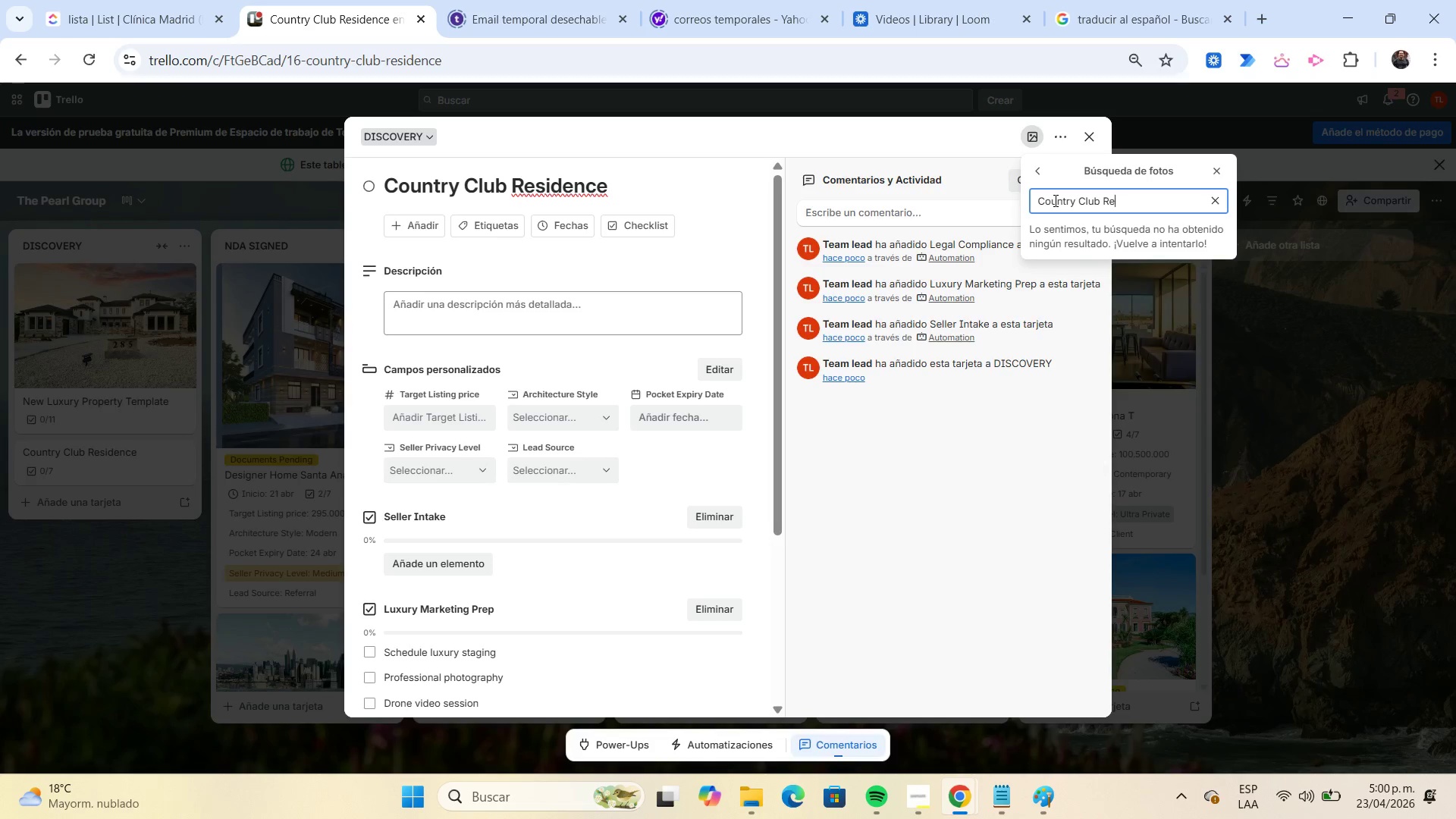 
key(Backspace)
 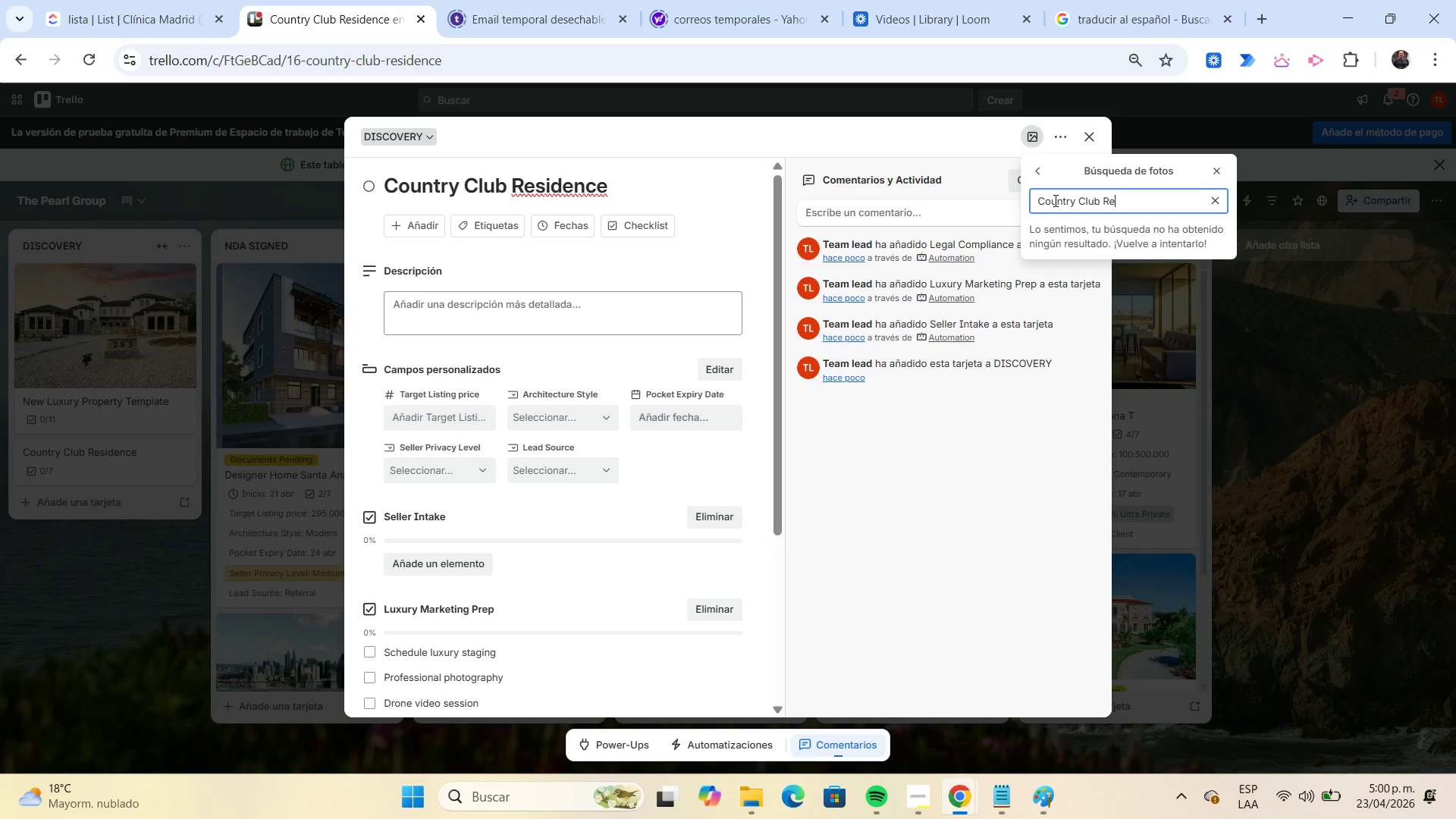 
key(Backspace)
 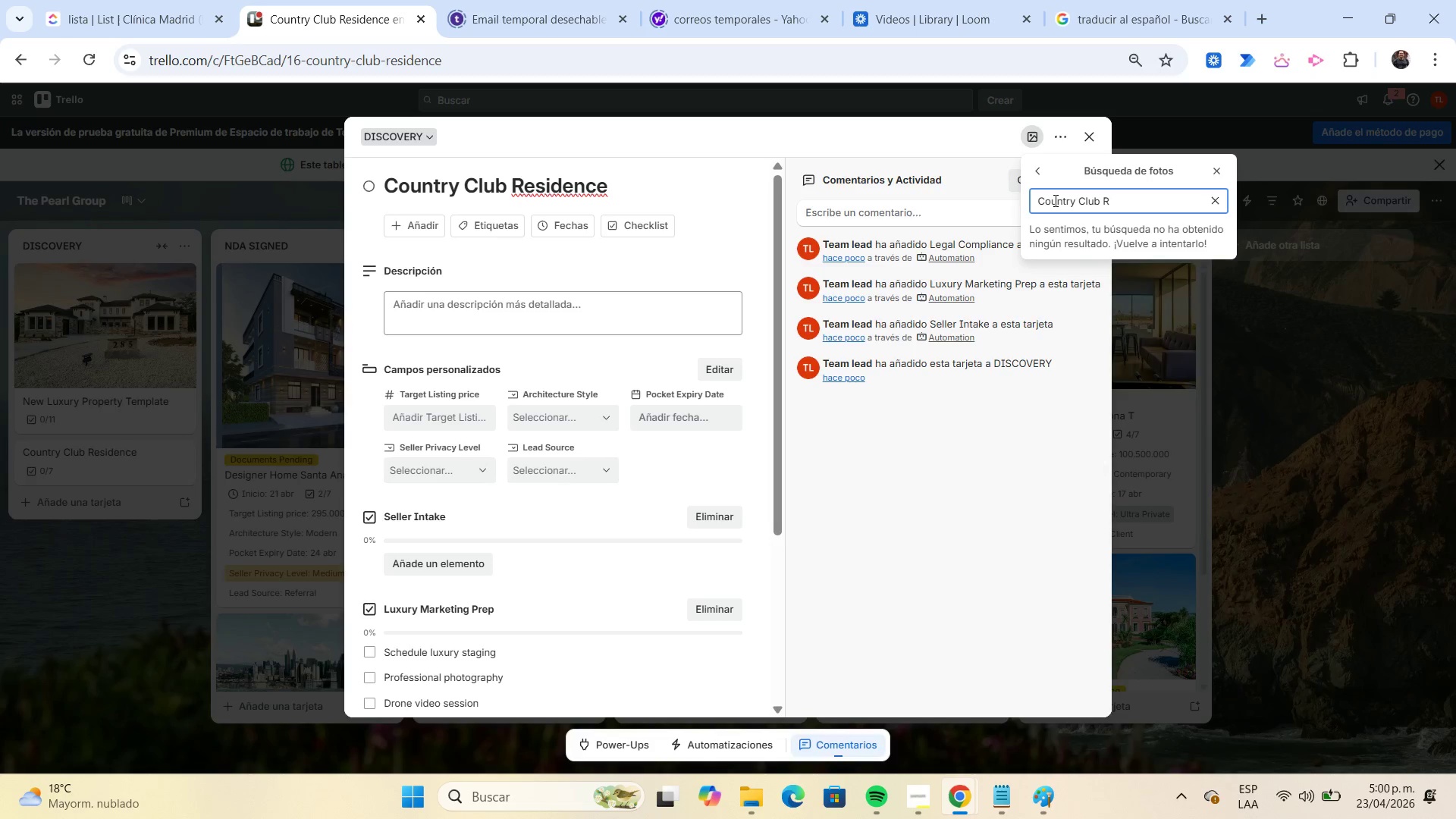 
key(Backspace)
 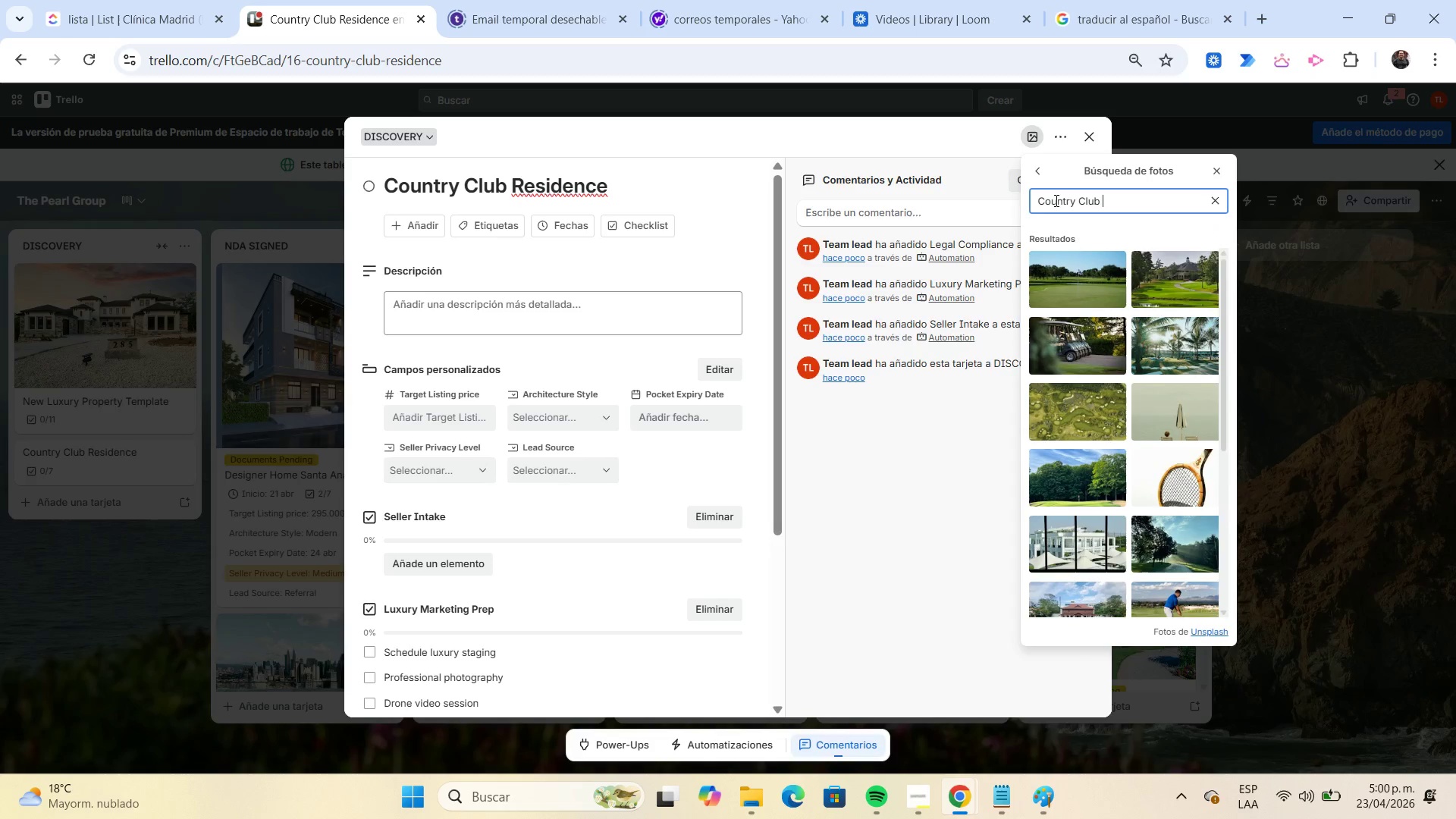 
scroll: coordinate [1113, 353], scroll_direction: down, amount: 6.0
 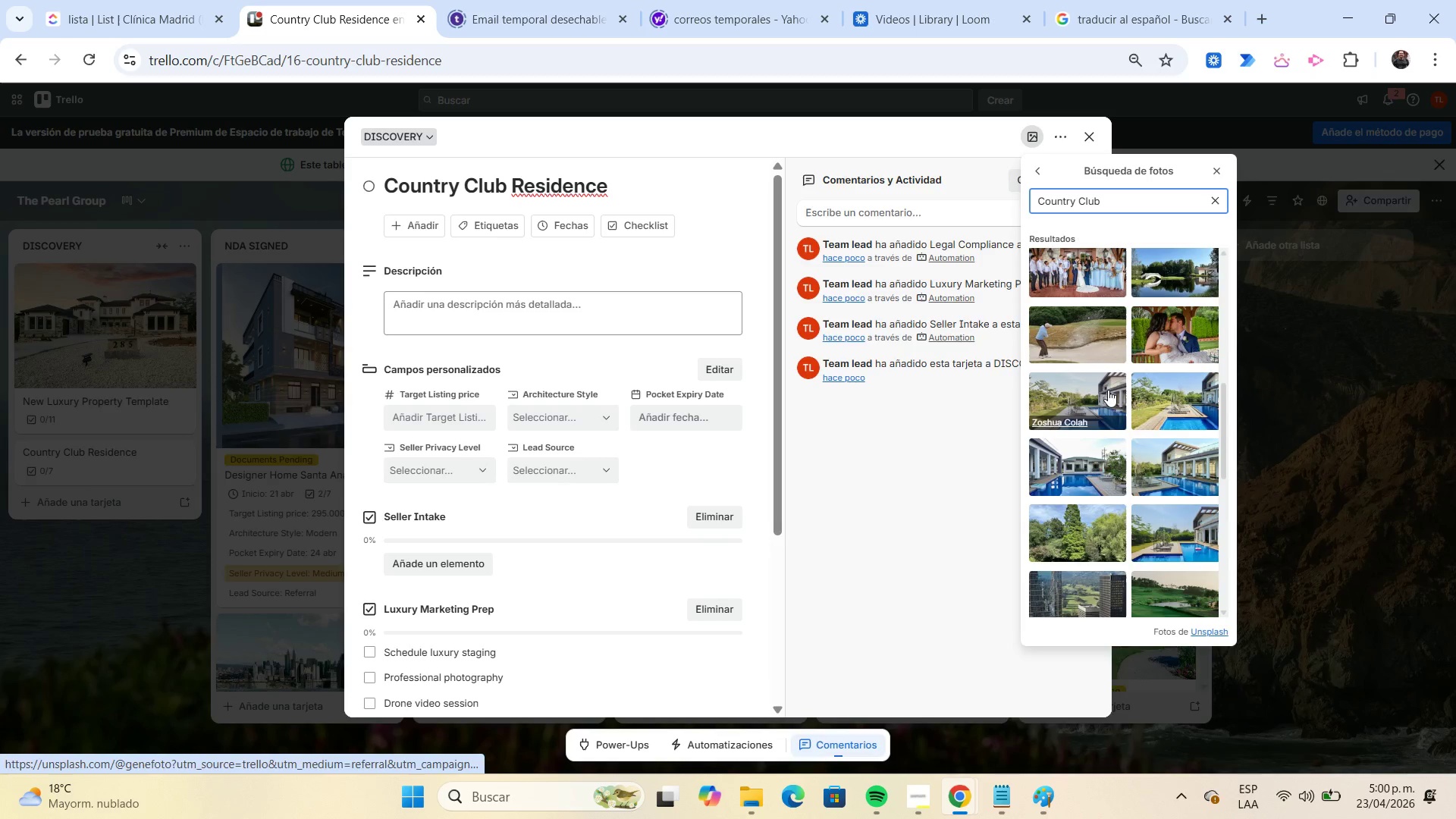 
left_click([1084, 460])
 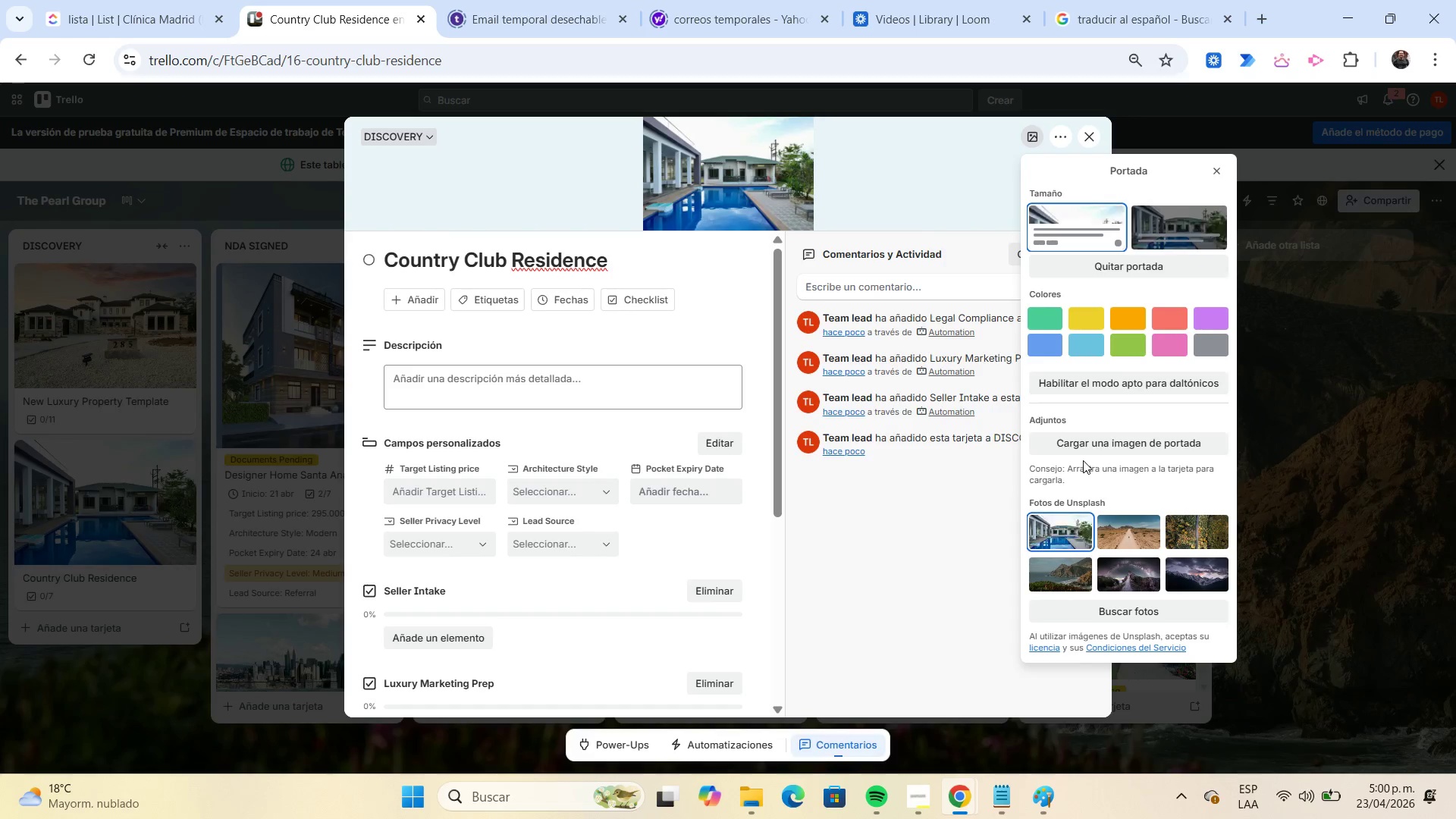 
wait(8.02)
 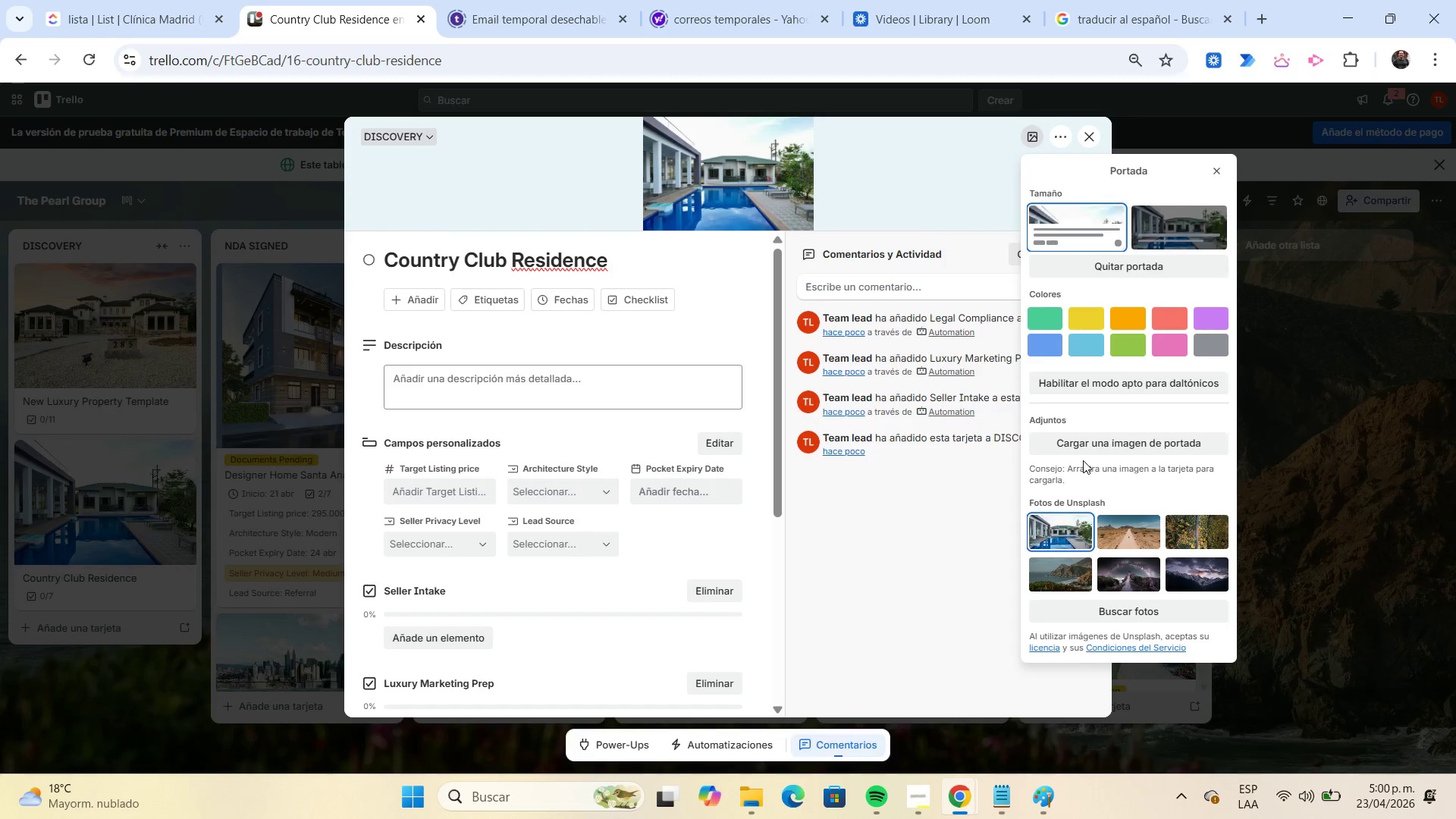 
left_click([465, 545])
 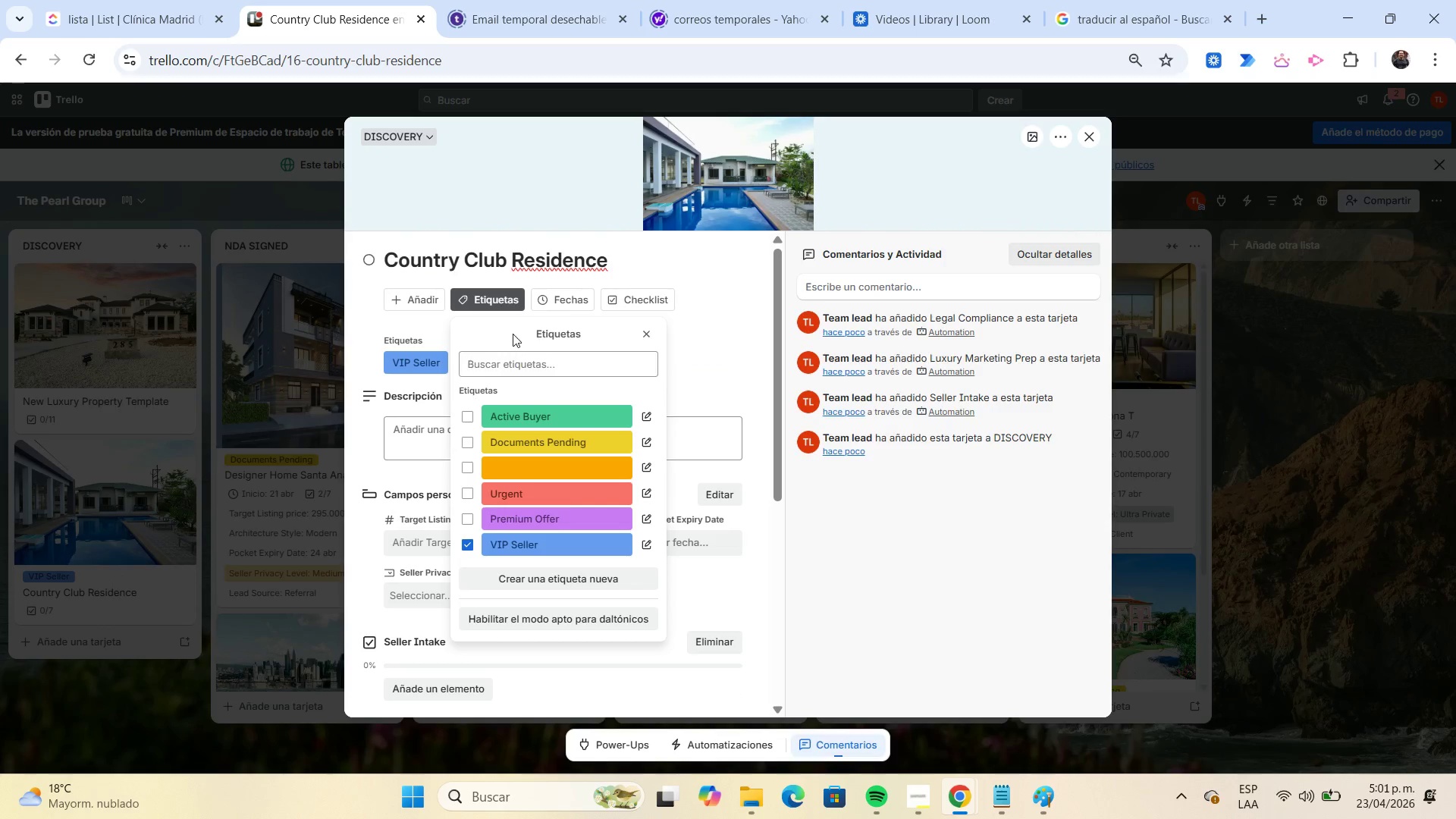 
left_click([548, 297])
 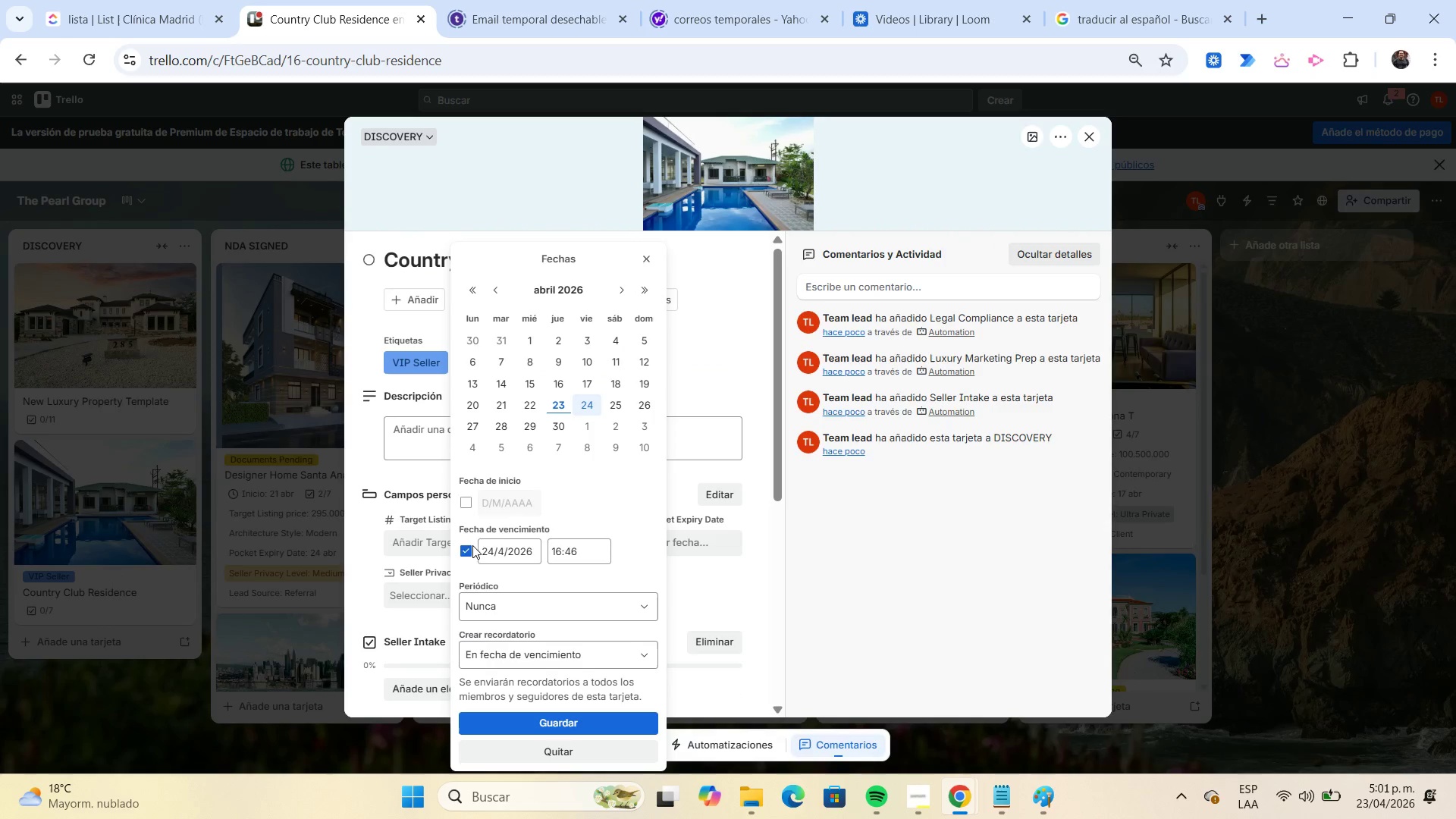 
left_click([464, 557])
 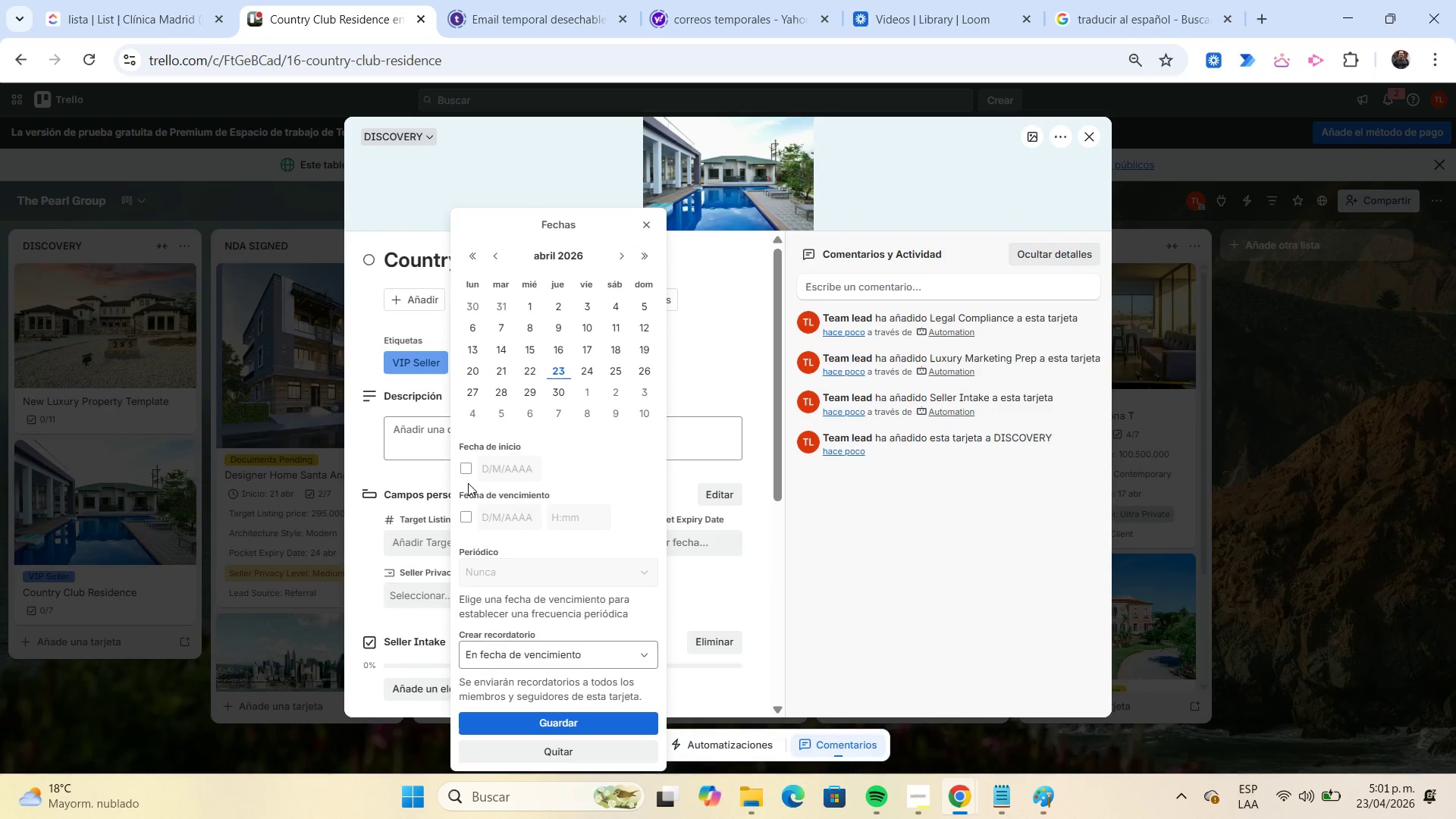 
left_click([466, 469])
 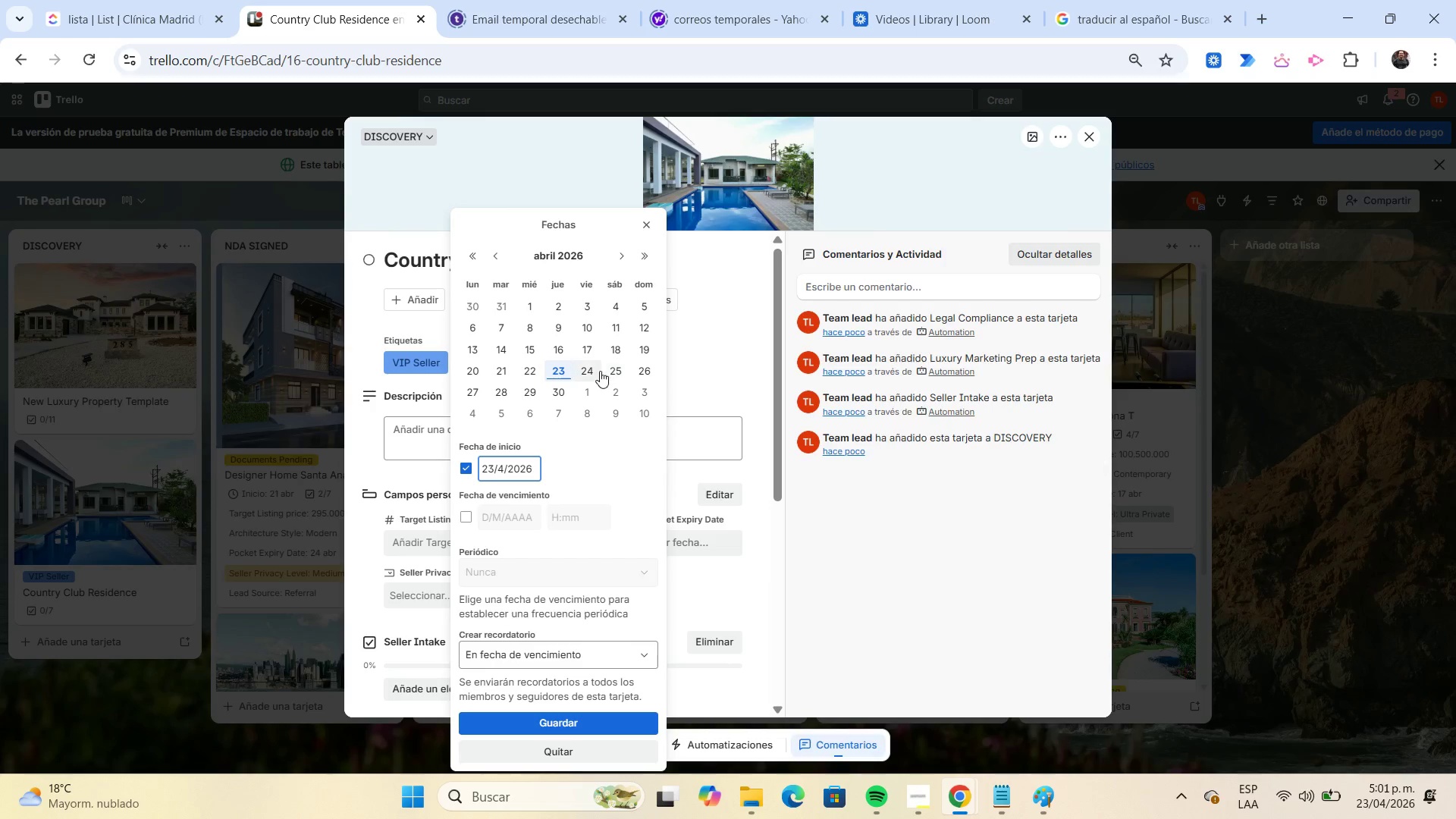 
left_click([592, 368])
 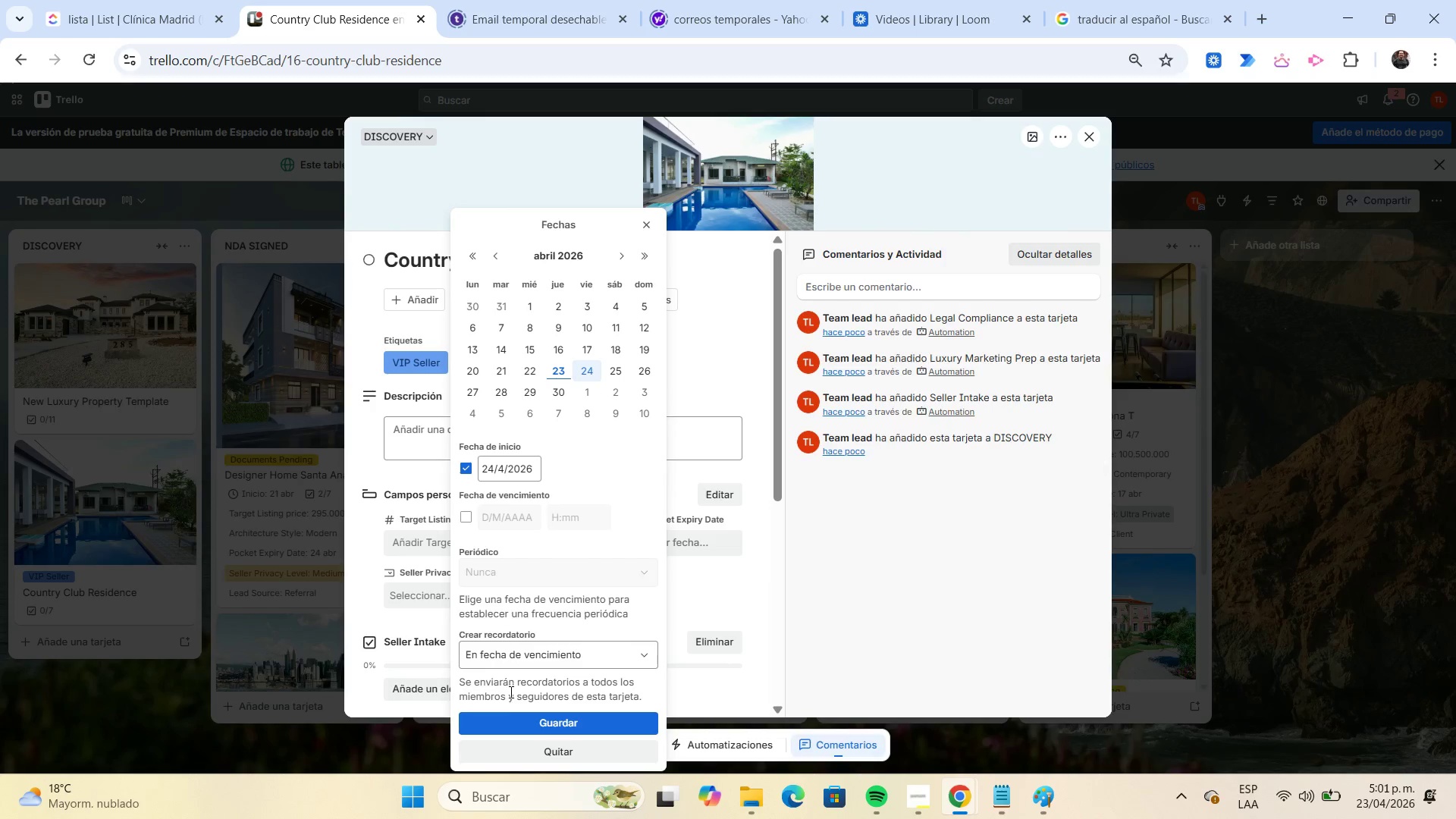 
left_click([505, 714])
 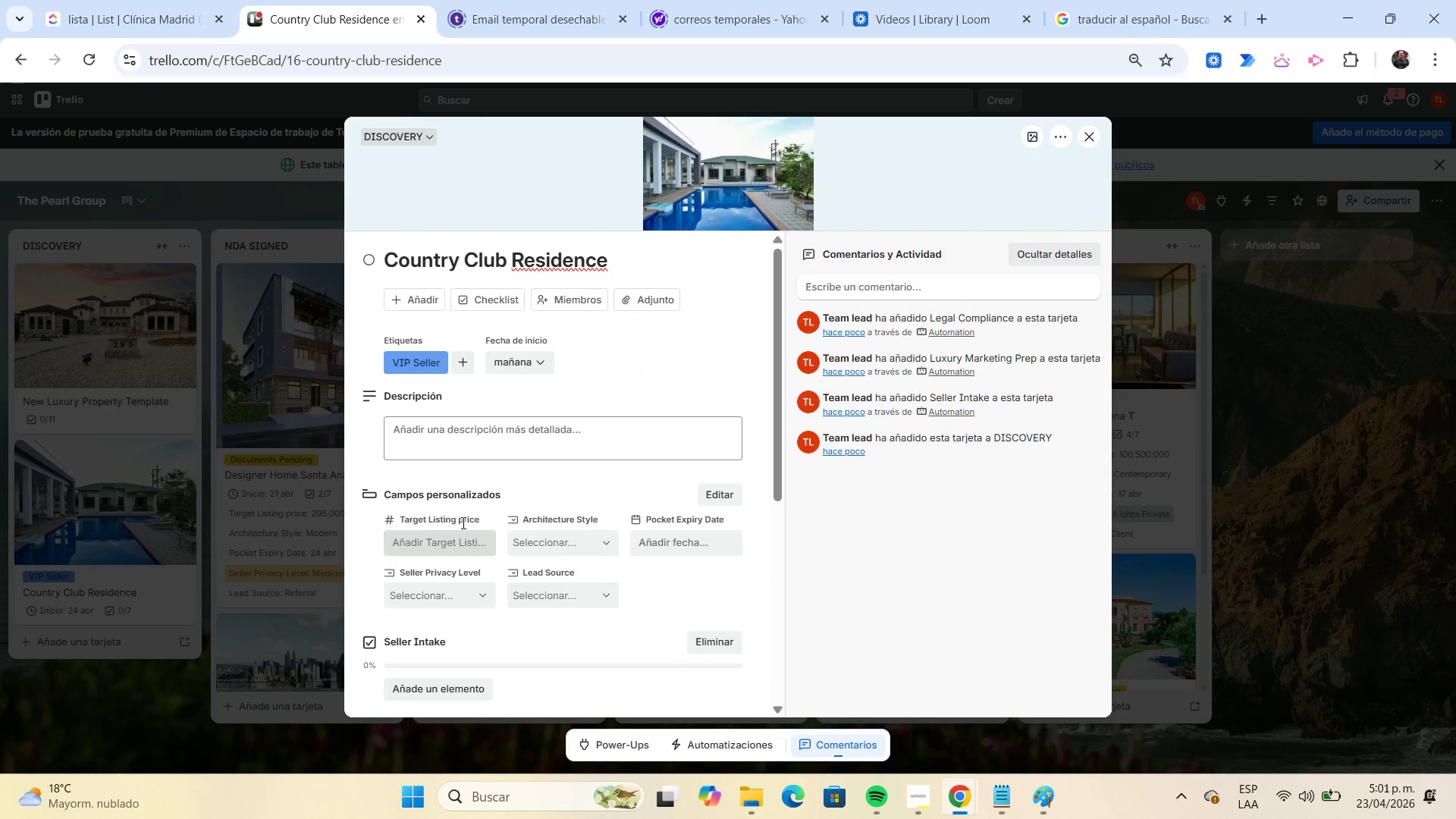 
left_click([453, 526])
 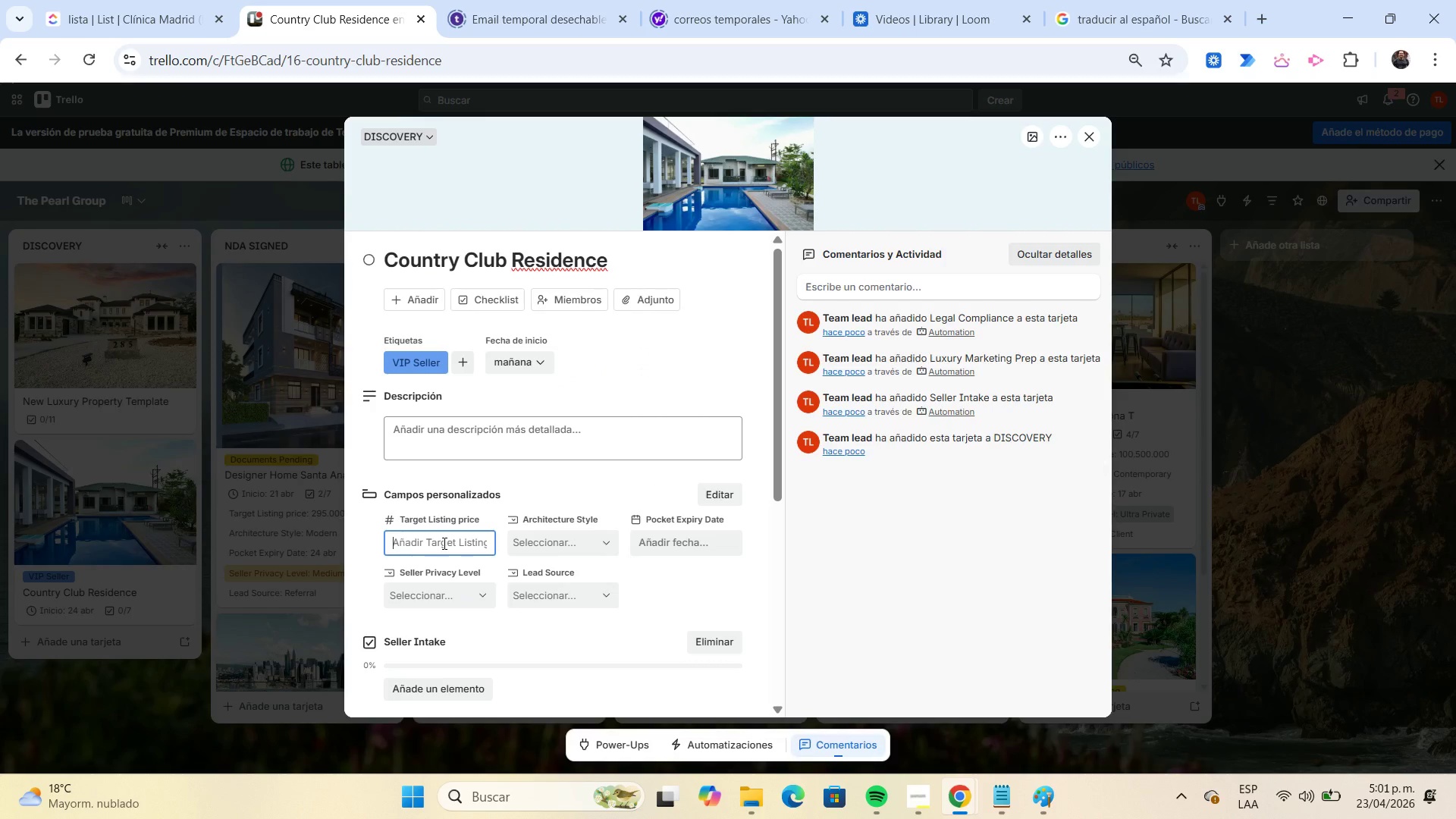 
key(Numpad7)
 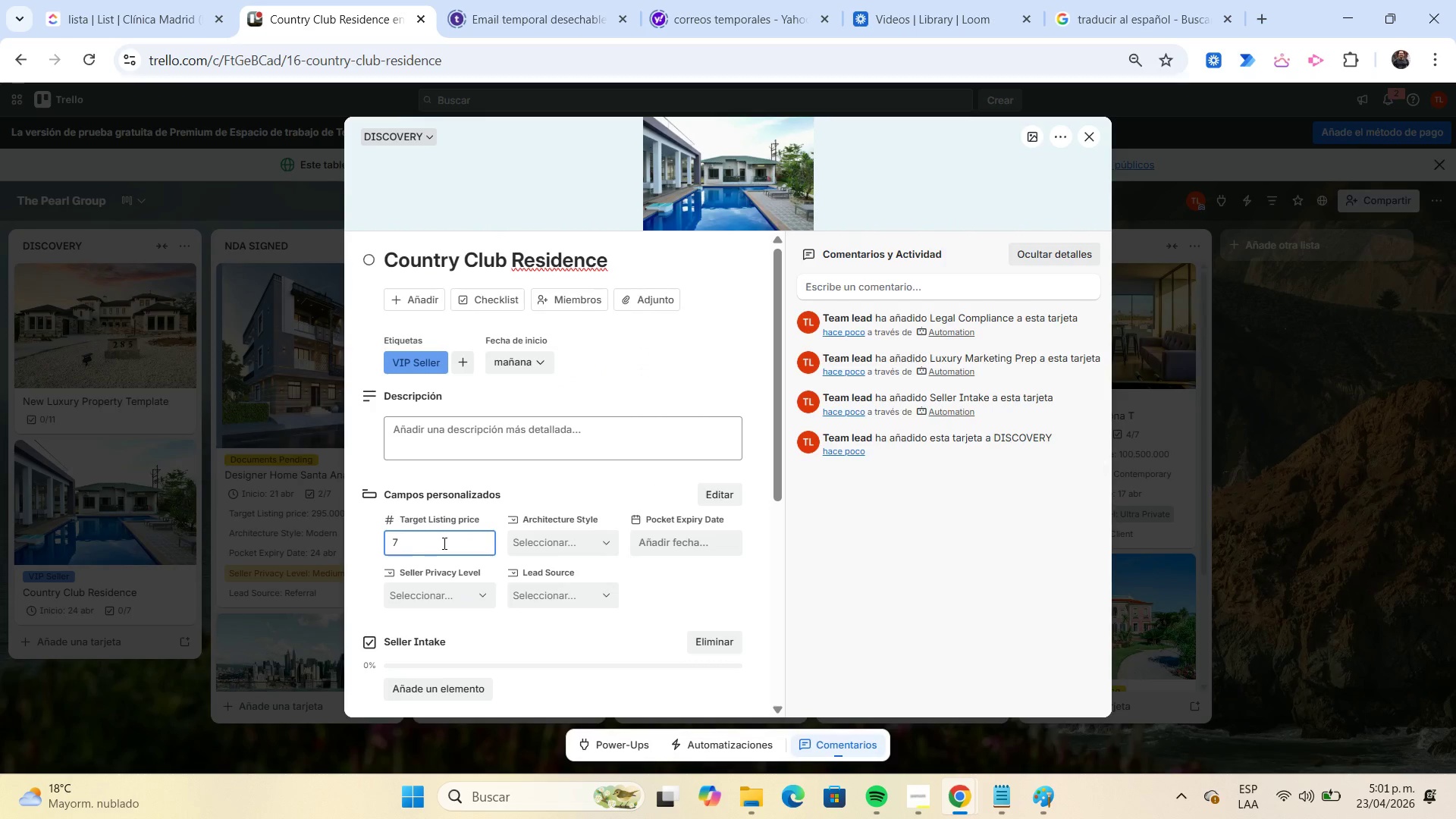 
key(Numpad5)
 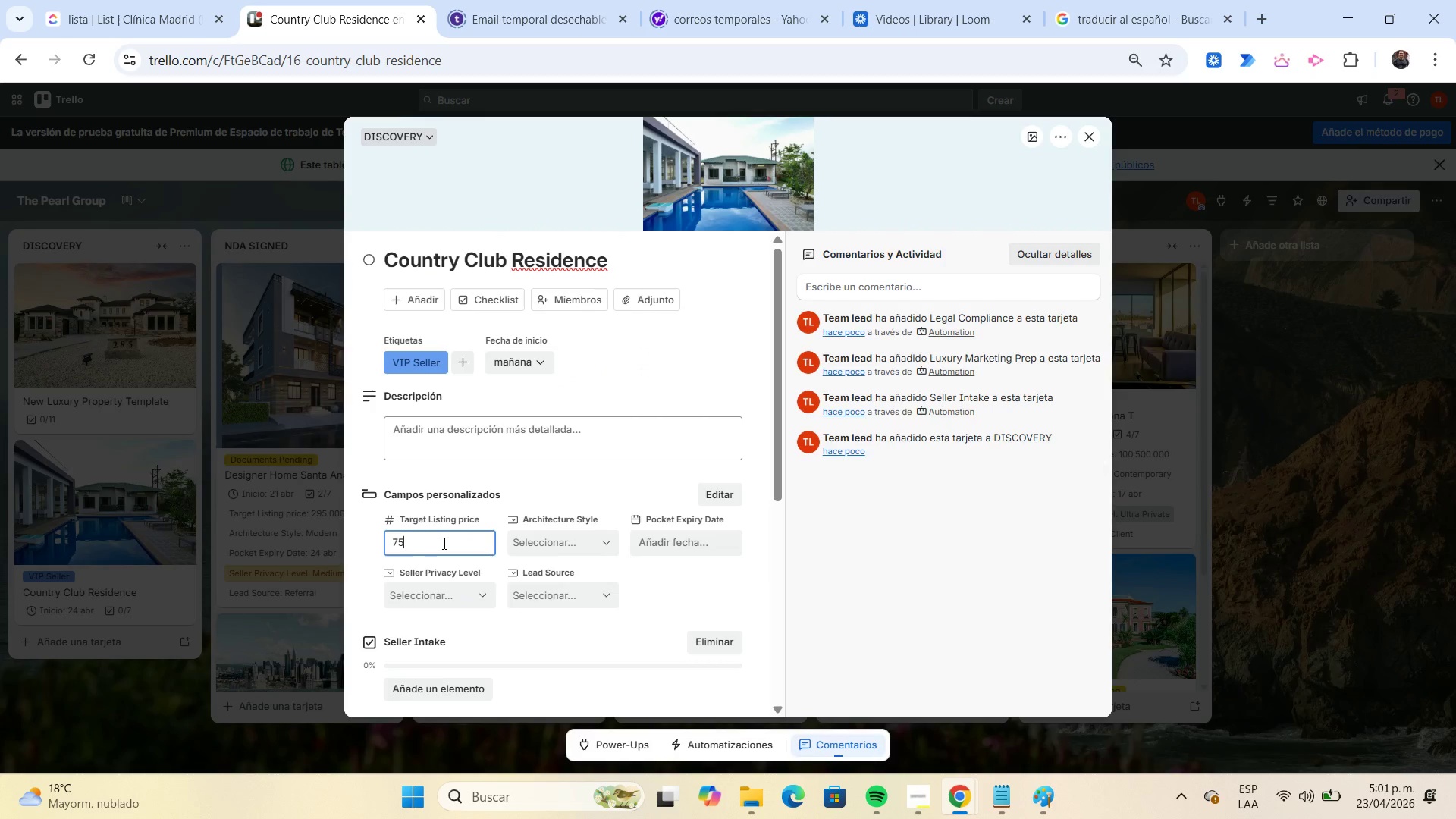 
key(Numpad0)
 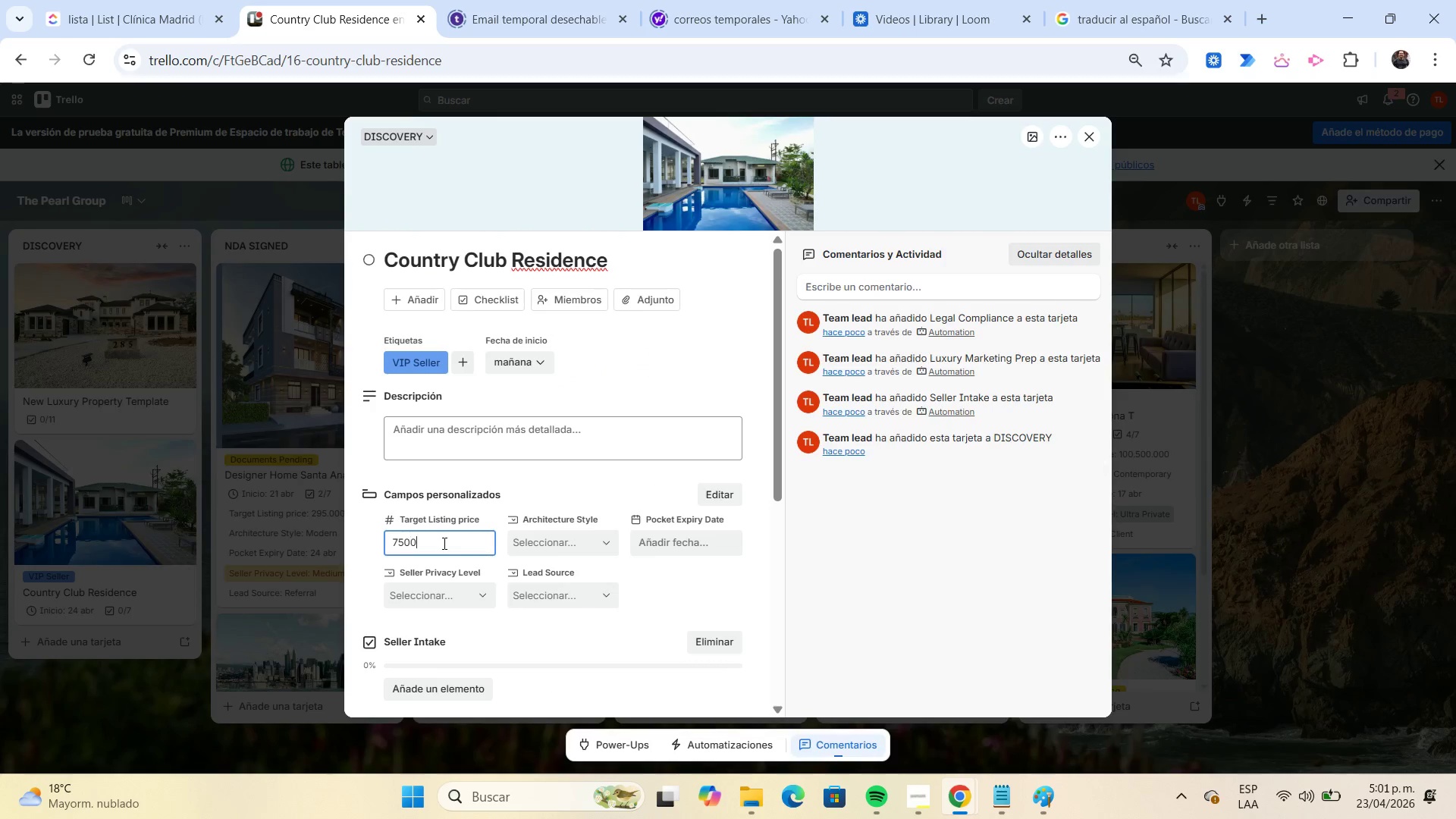 
key(Numpad0)
 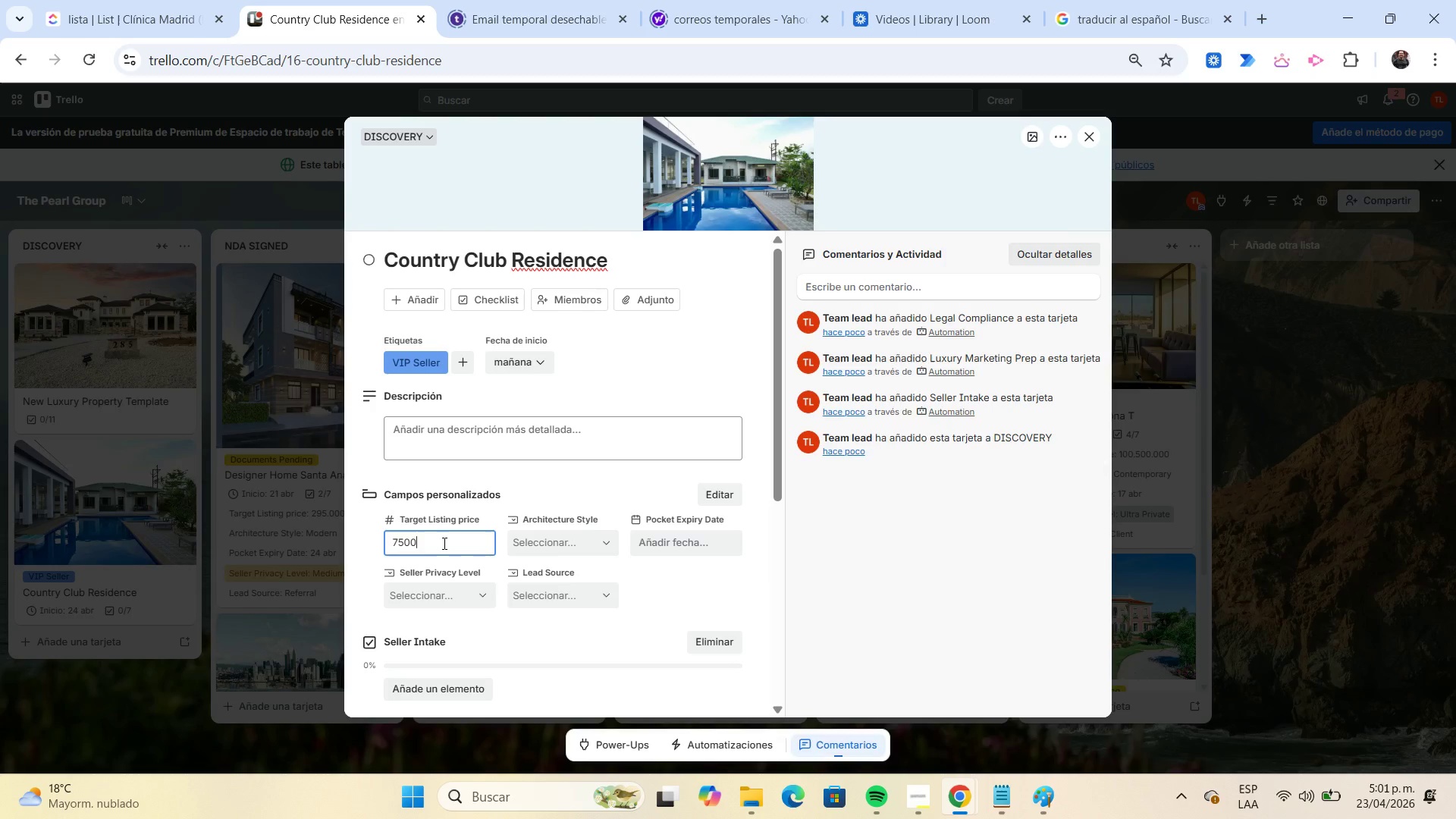 
key(Numpad0)
 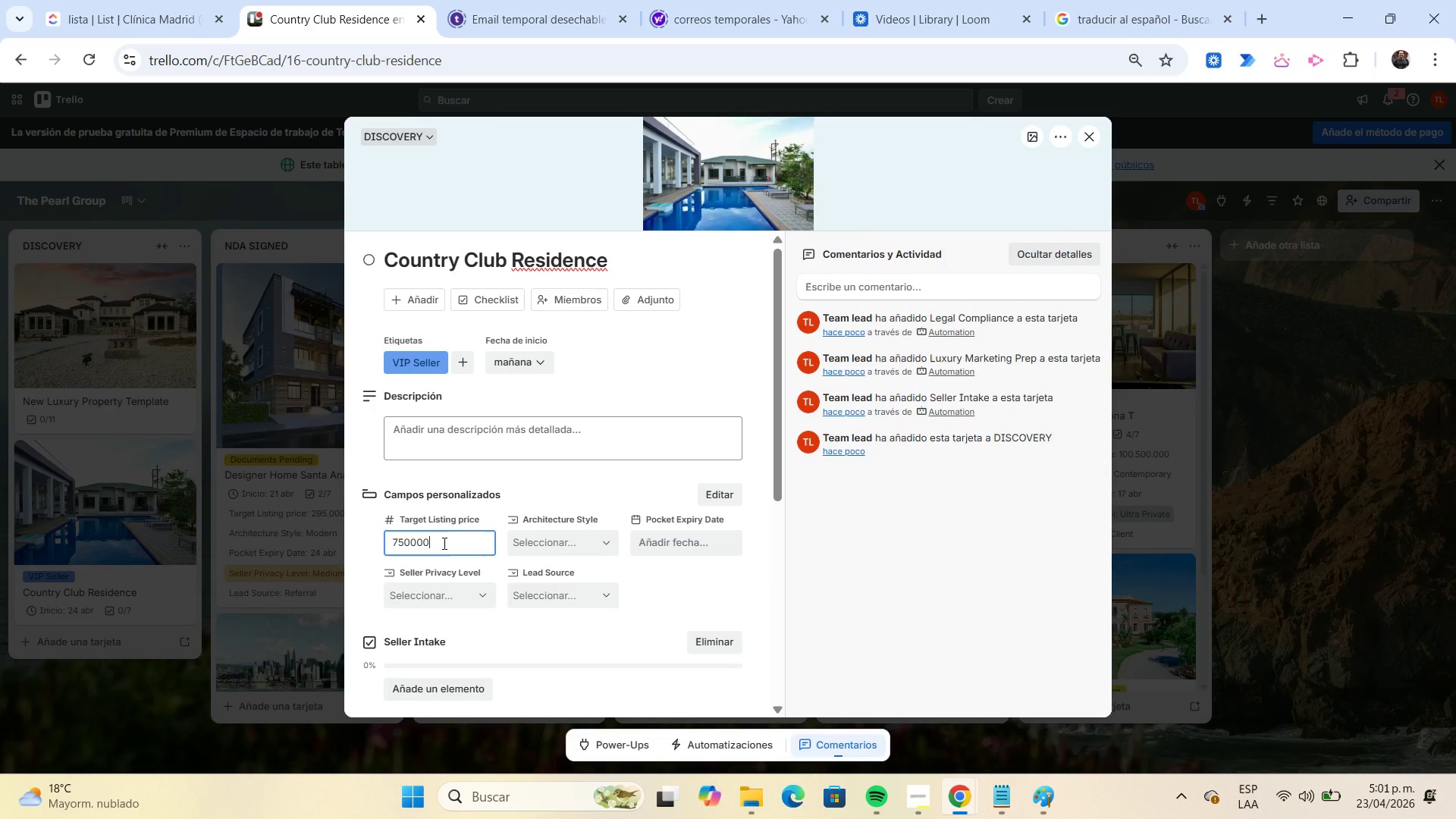 
key(Numpad0)
 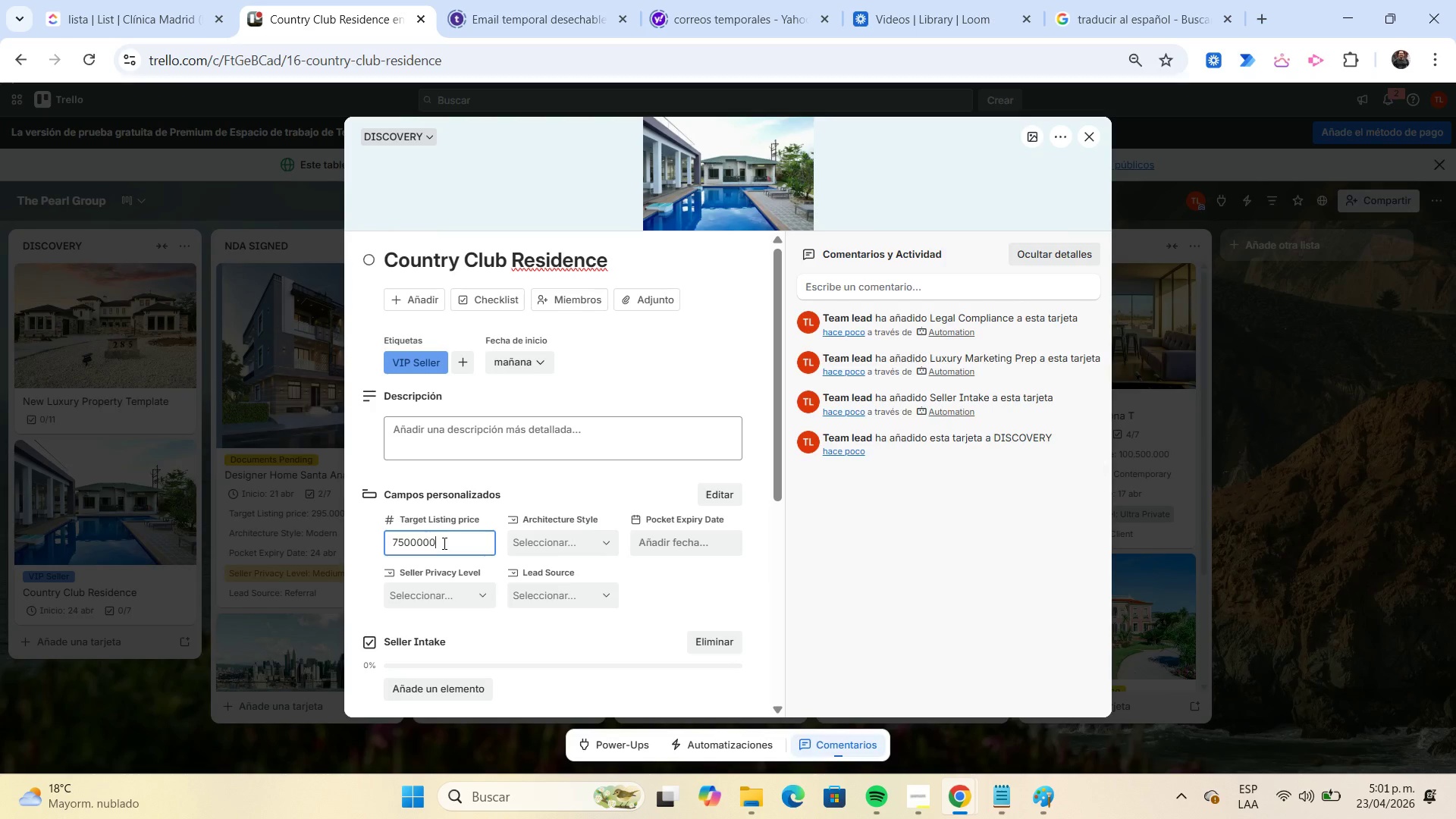 
key(Numpad0)
 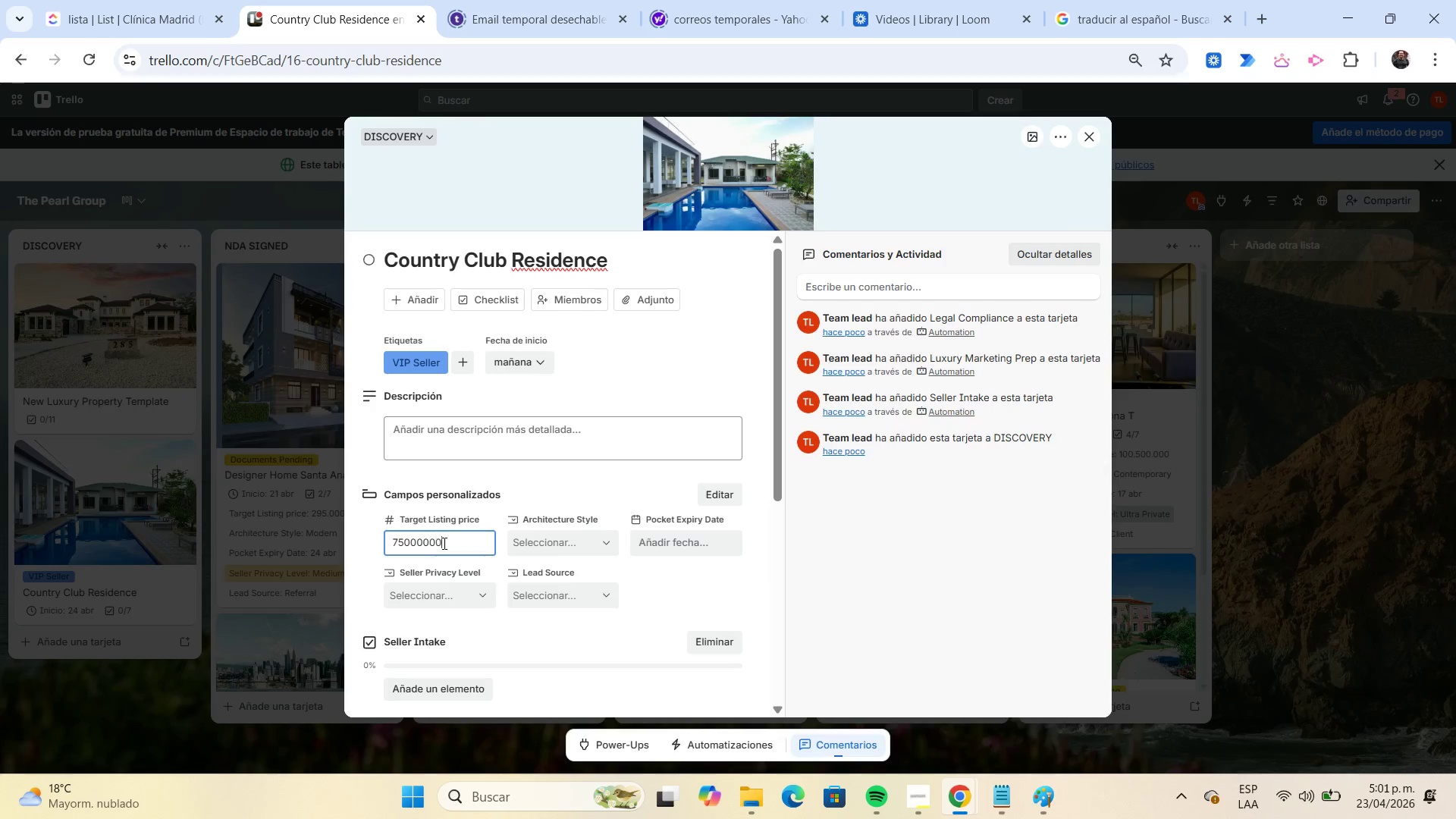 
key(Numpad0)
 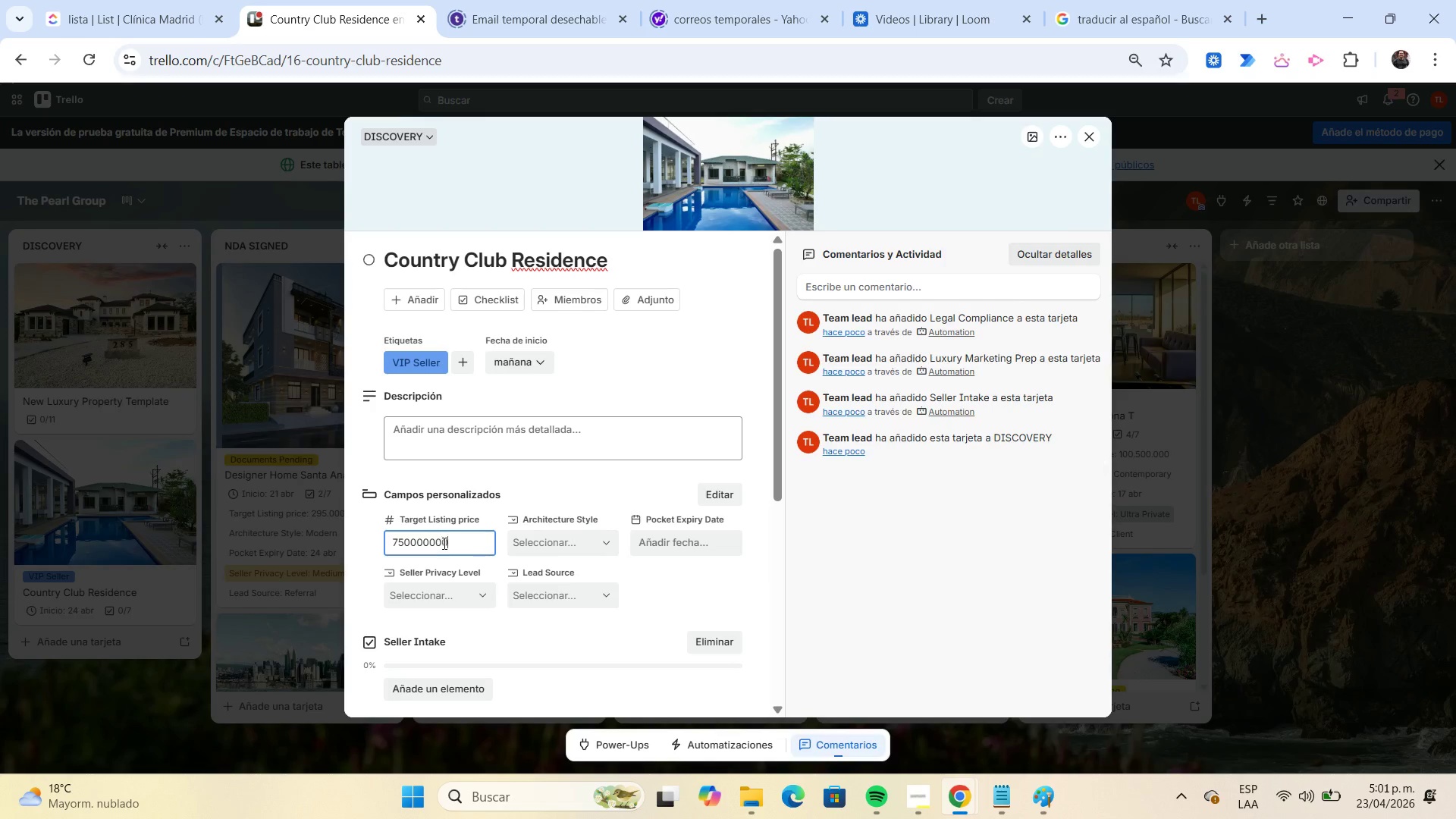 
key(Numpad0)
 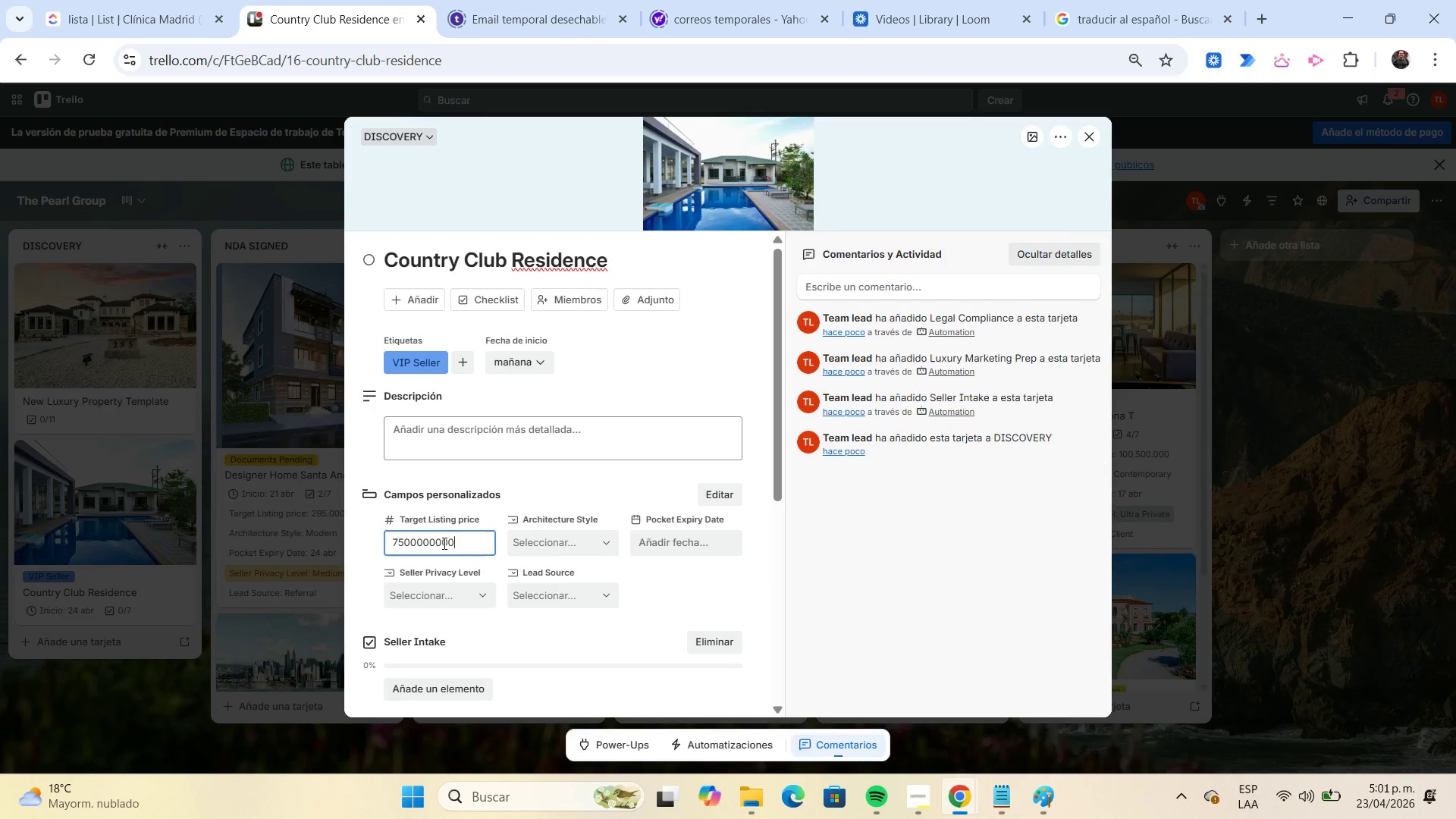 
key(Numpad0)
 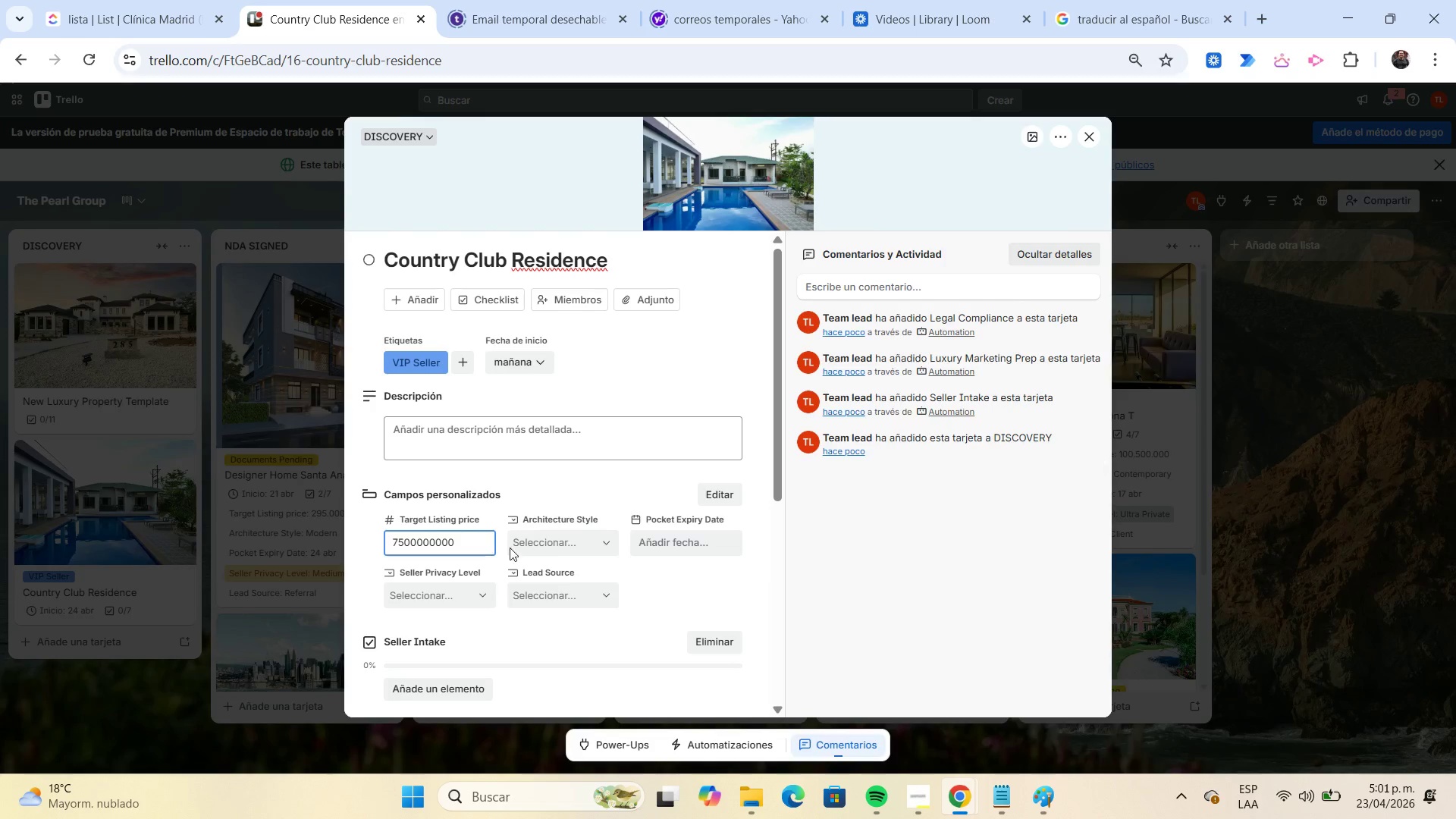 
left_click([522, 547])
 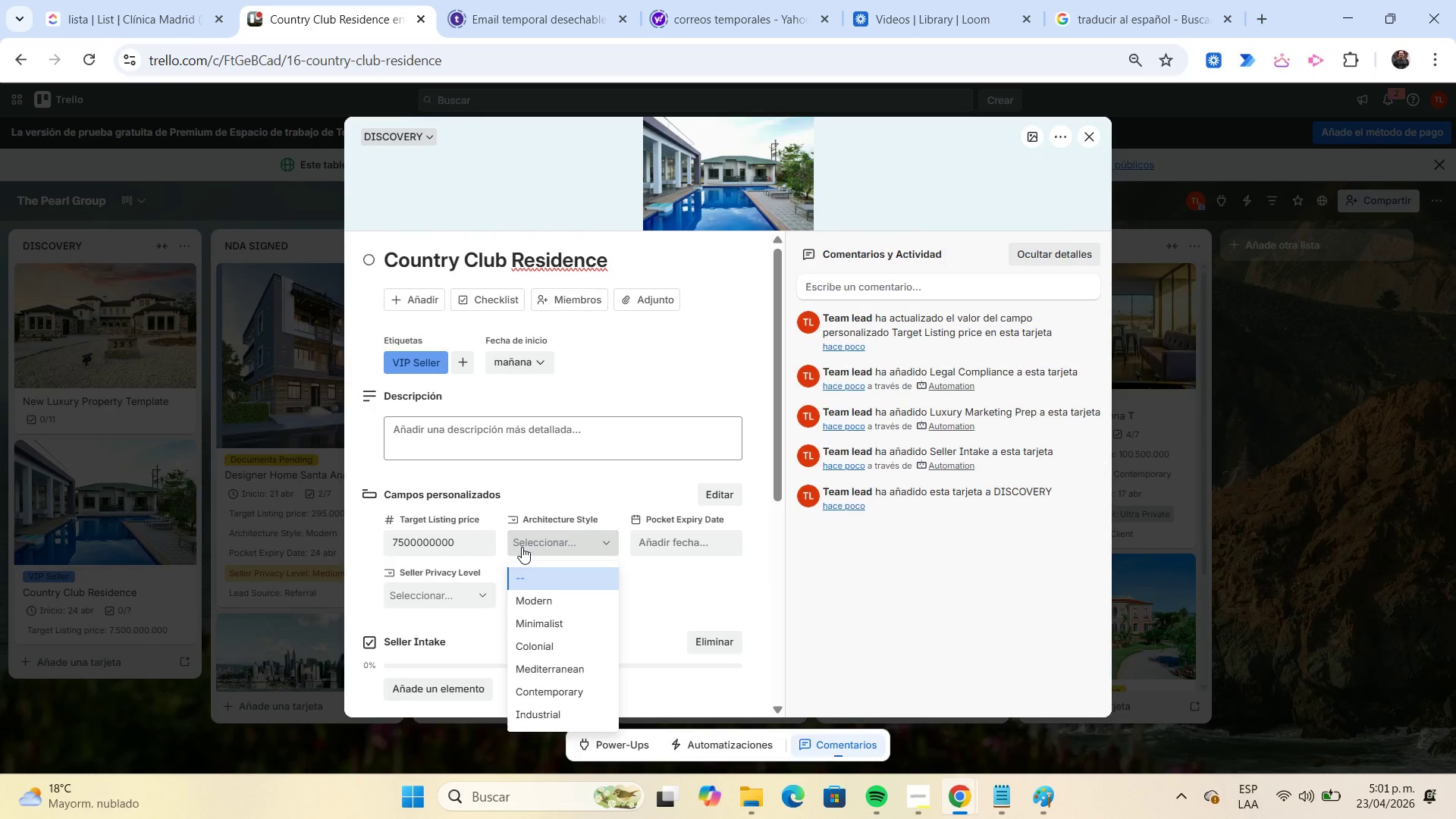 
left_click([557, 592])
 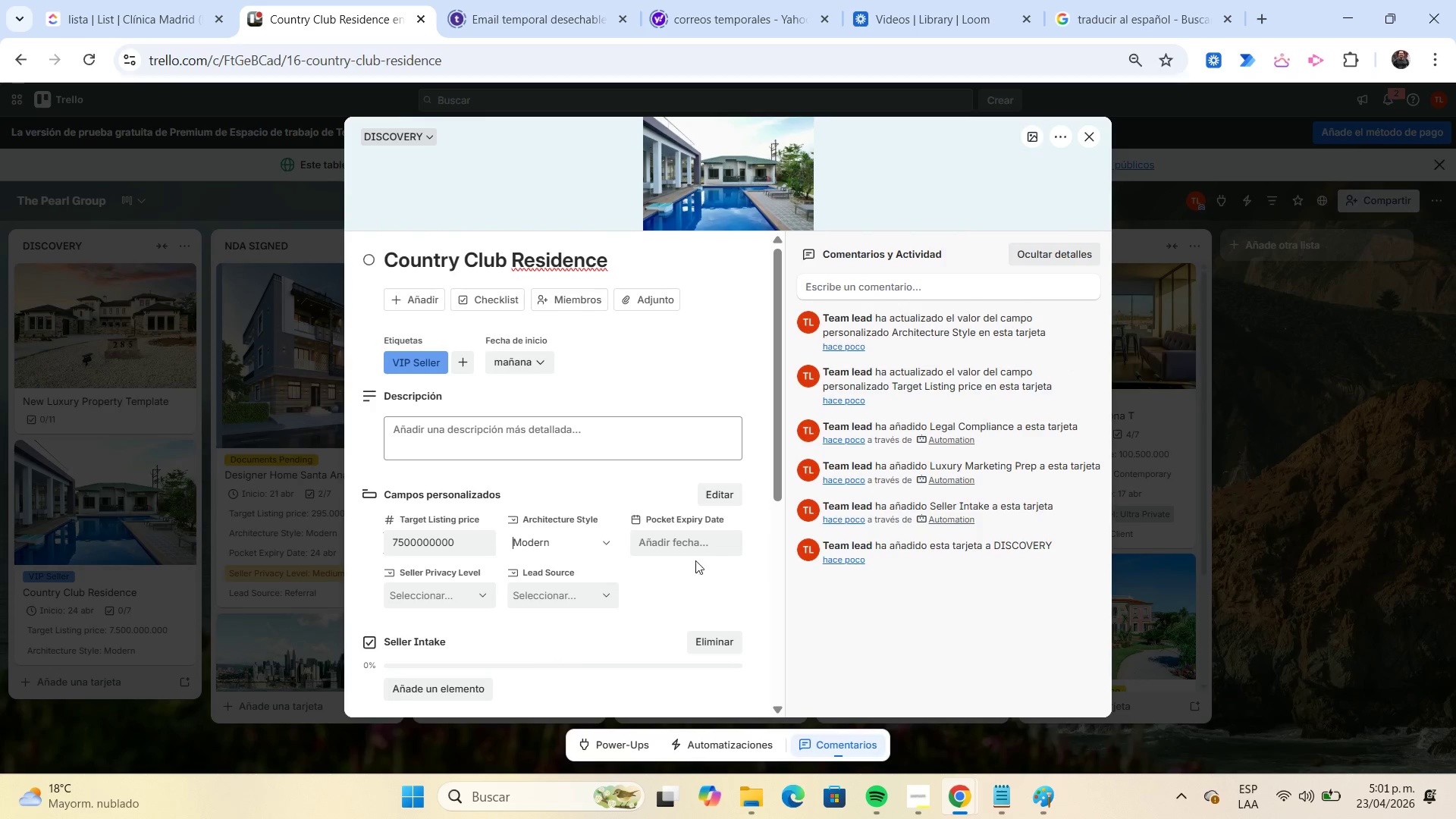 
left_click([687, 548])
 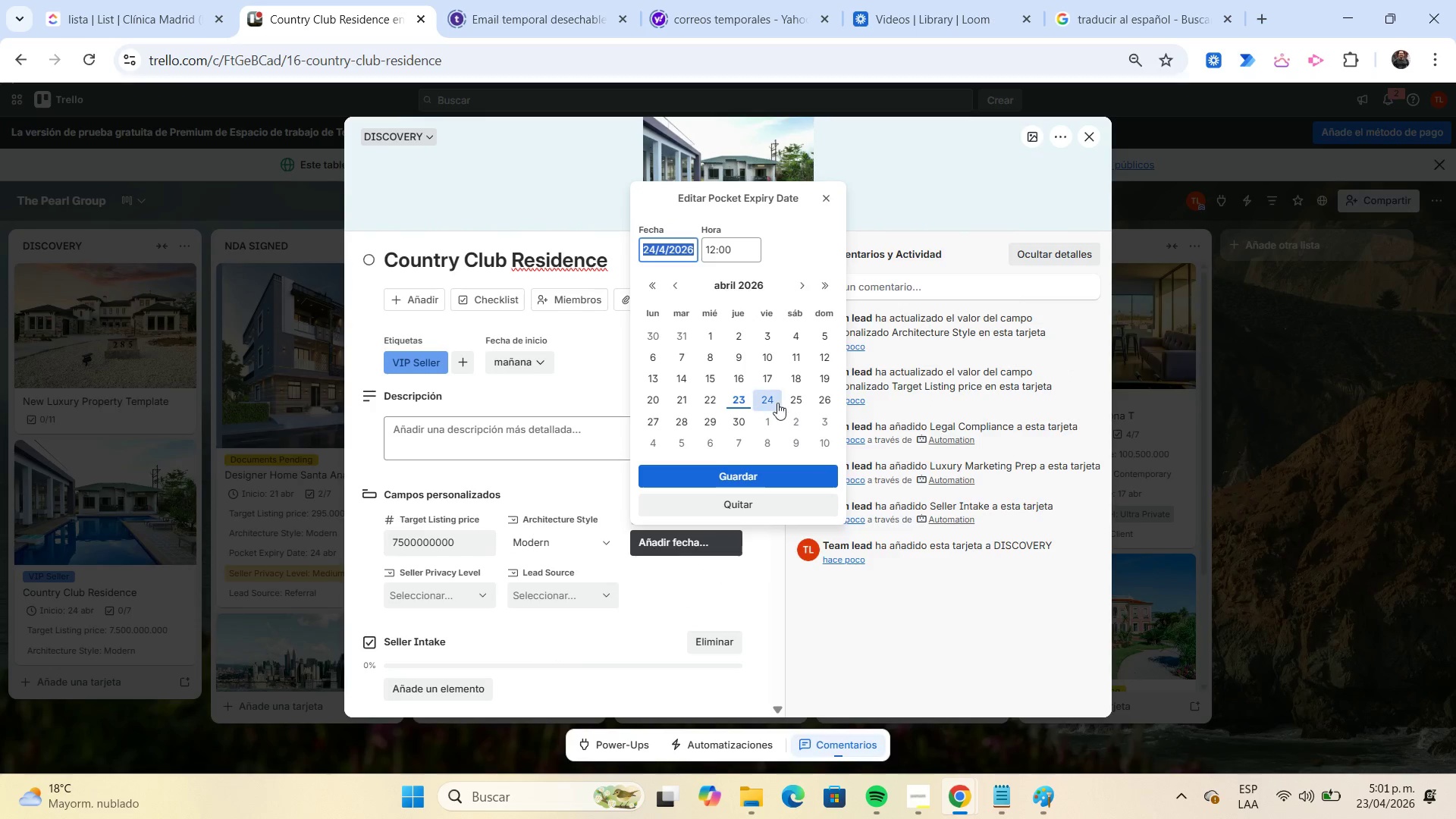 
left_click([773, 400])
 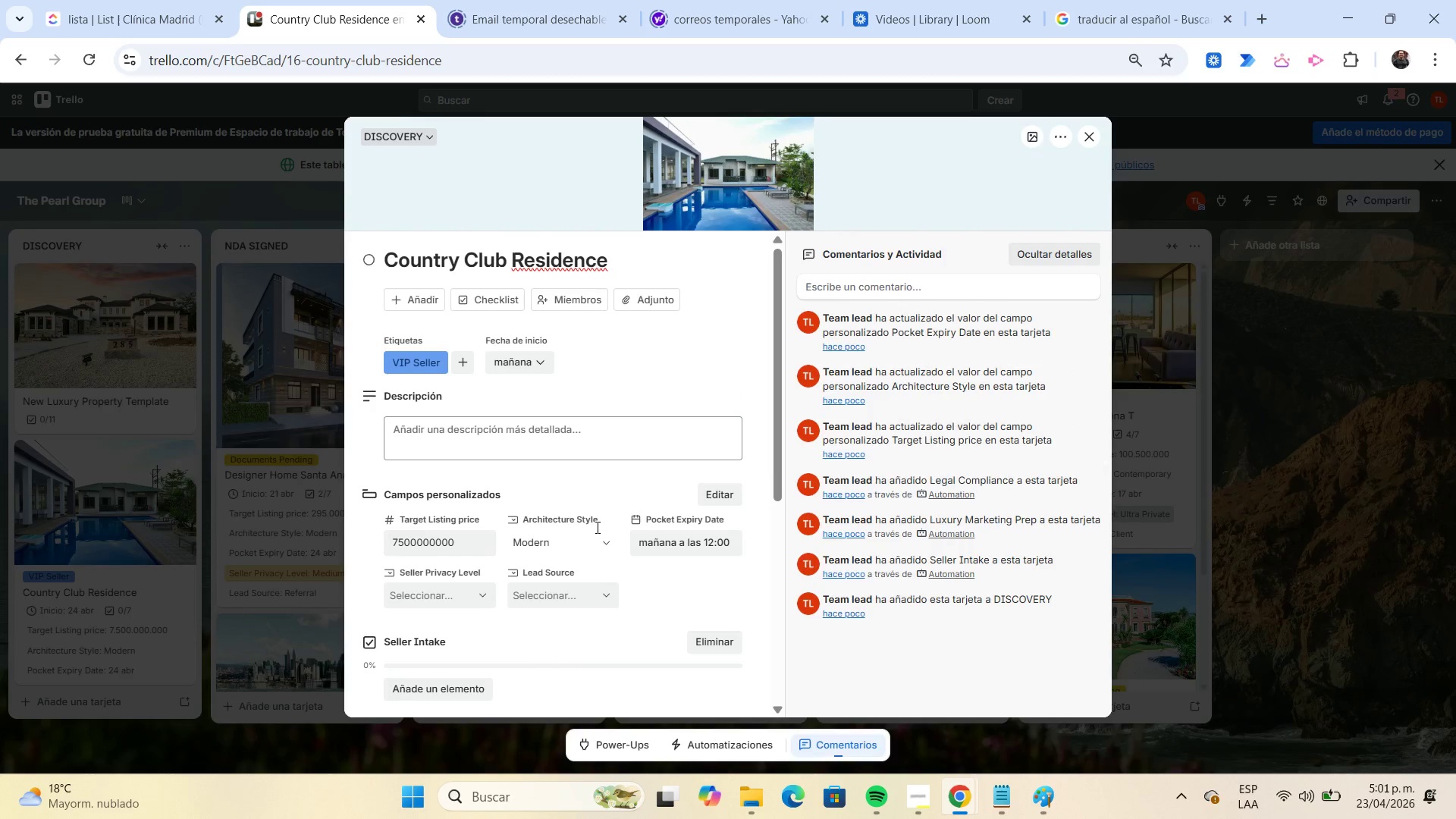 
left_click([437, 596])
 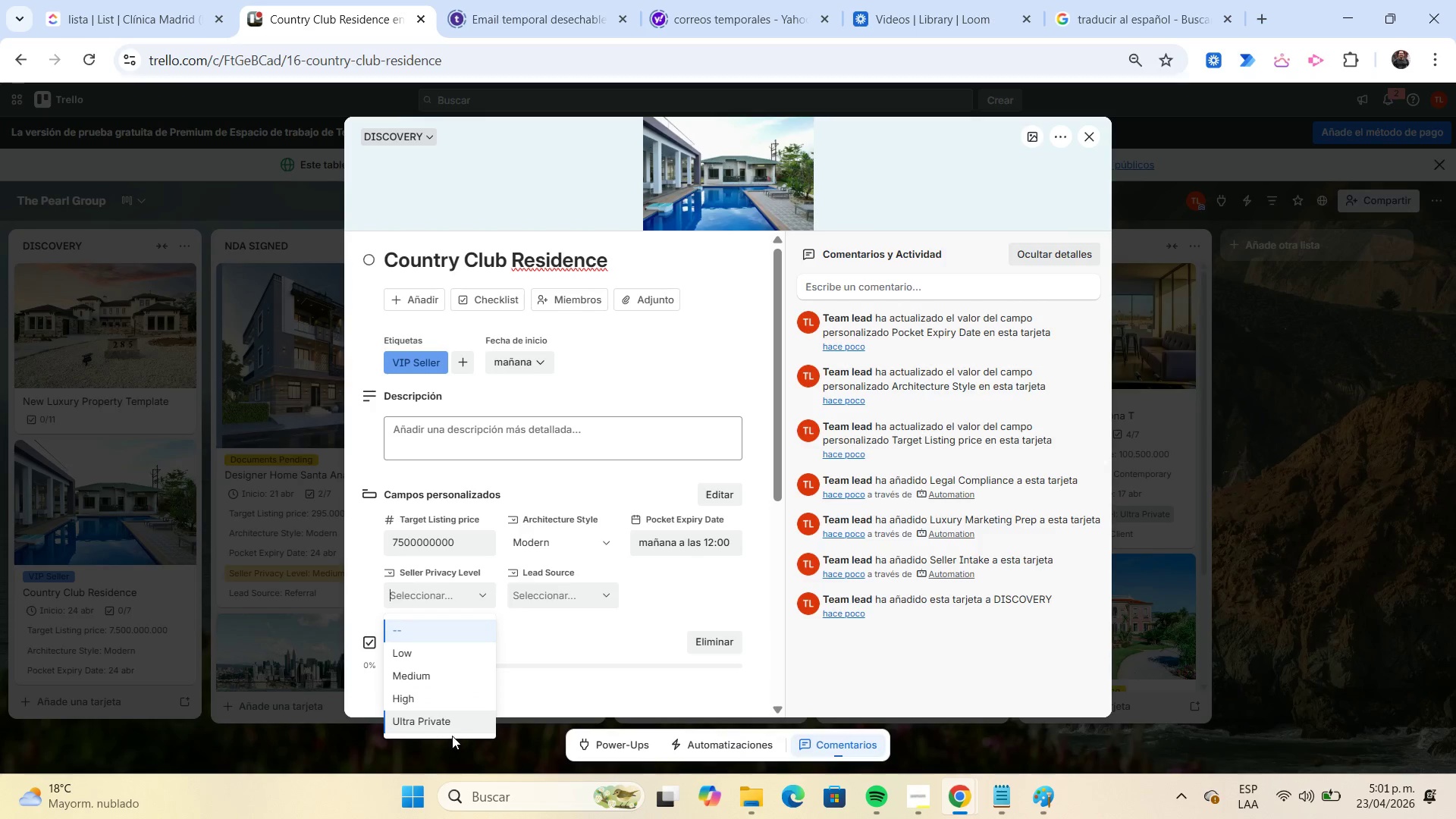 
left_click([451, 725])
 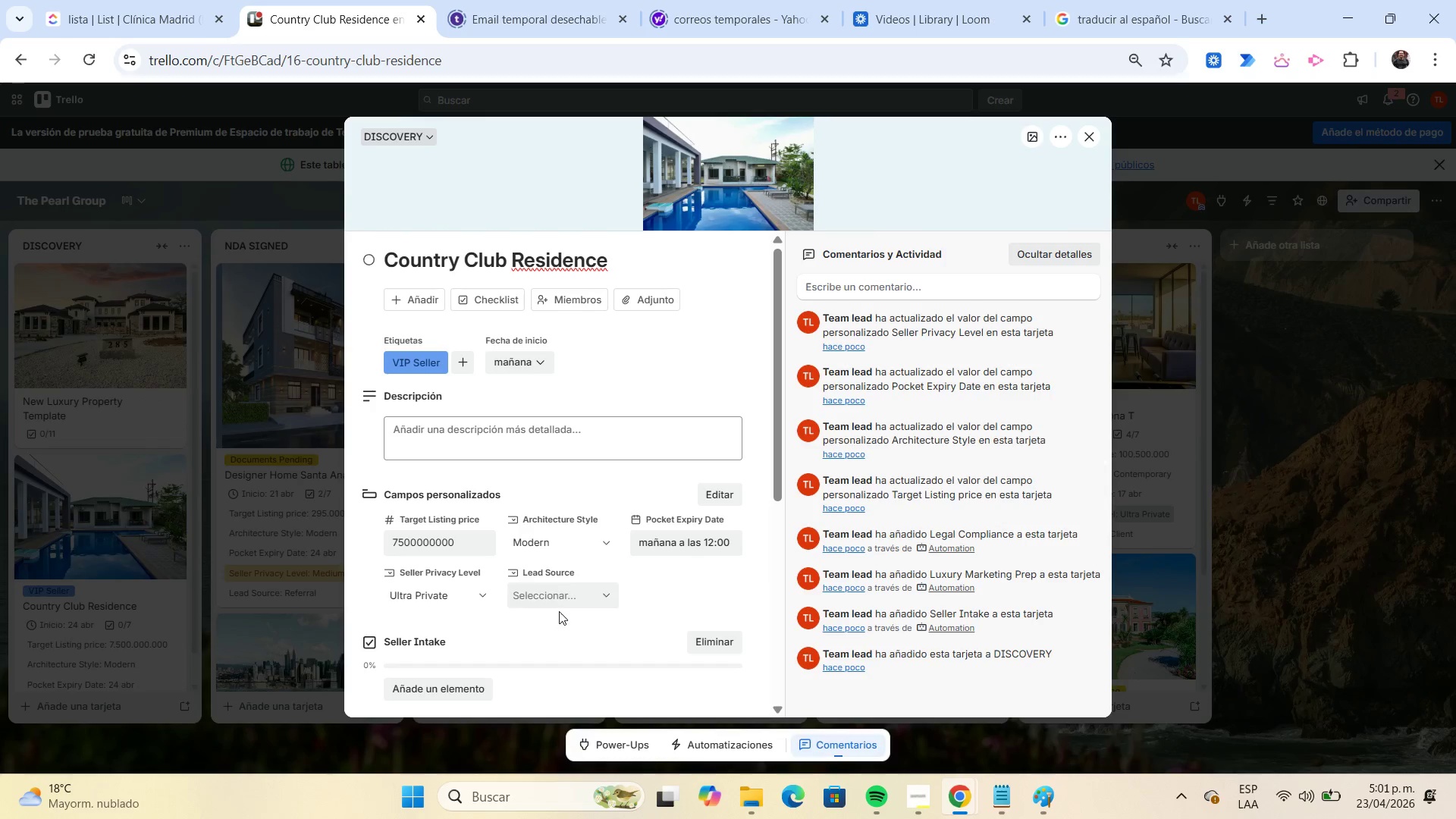 
left_click([558, 602])
 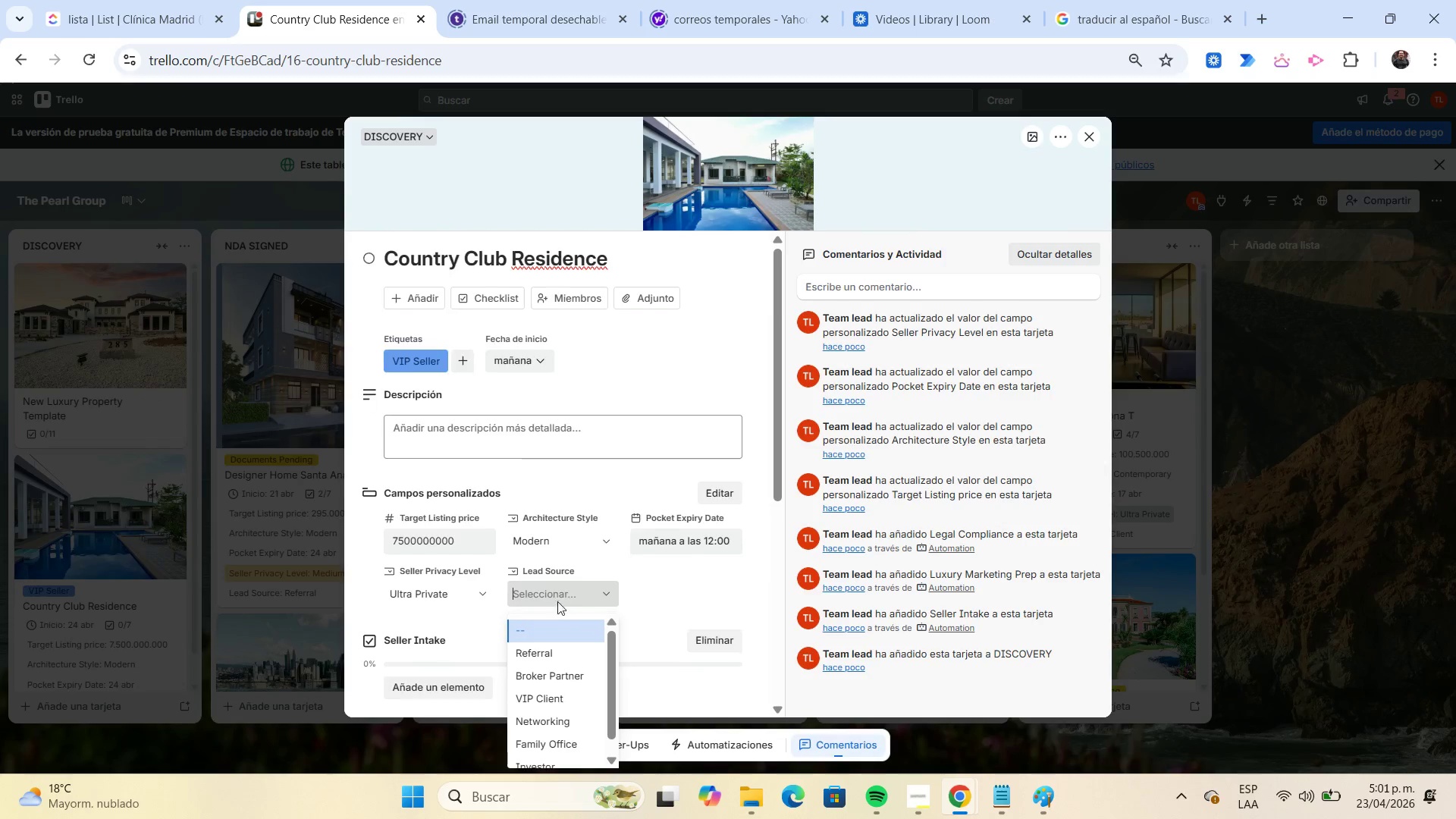 
scroll: coordinate [557, 601], scroll_direction: down, amount: 4.0
 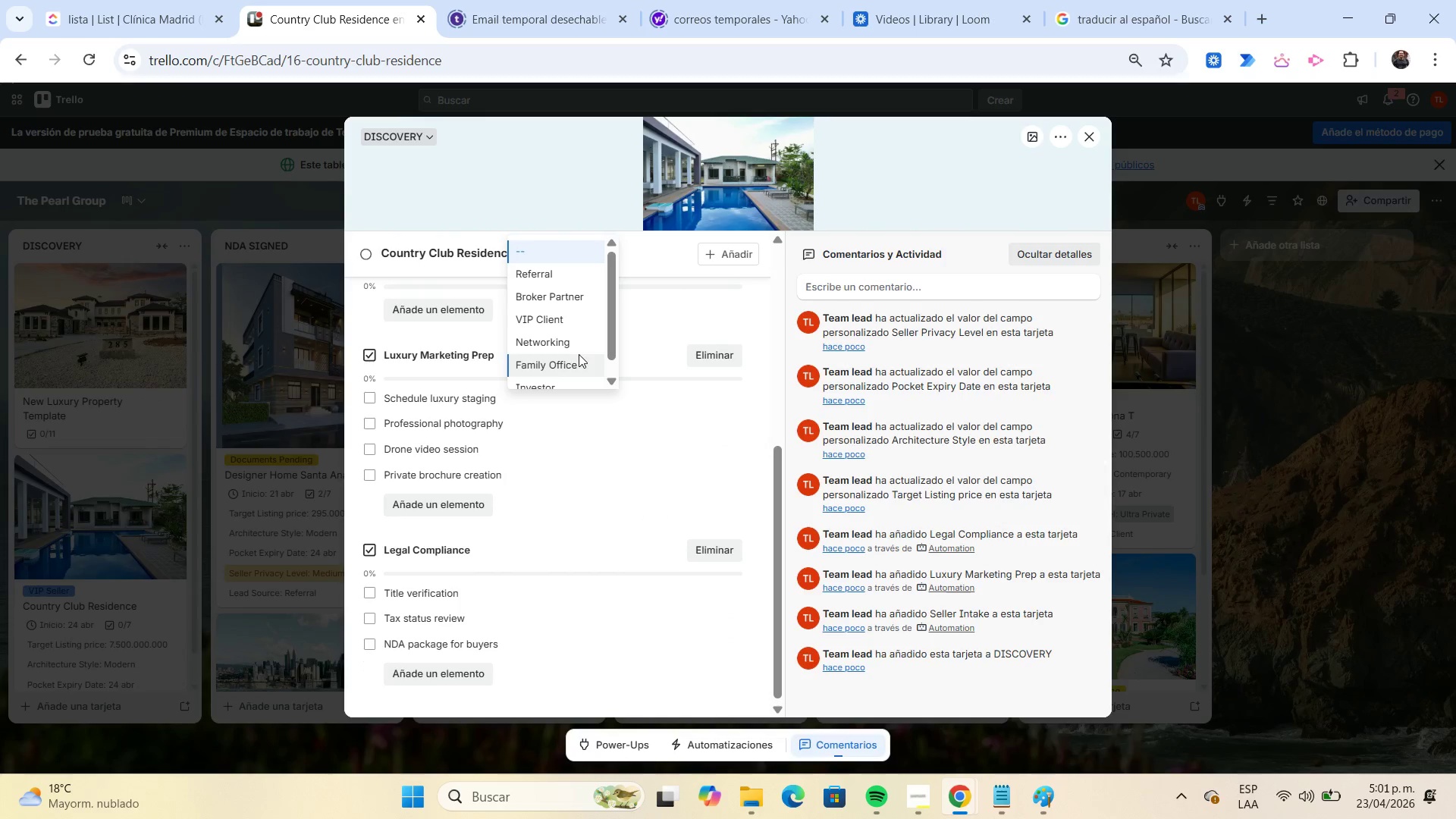 
left_click([576, 312])
 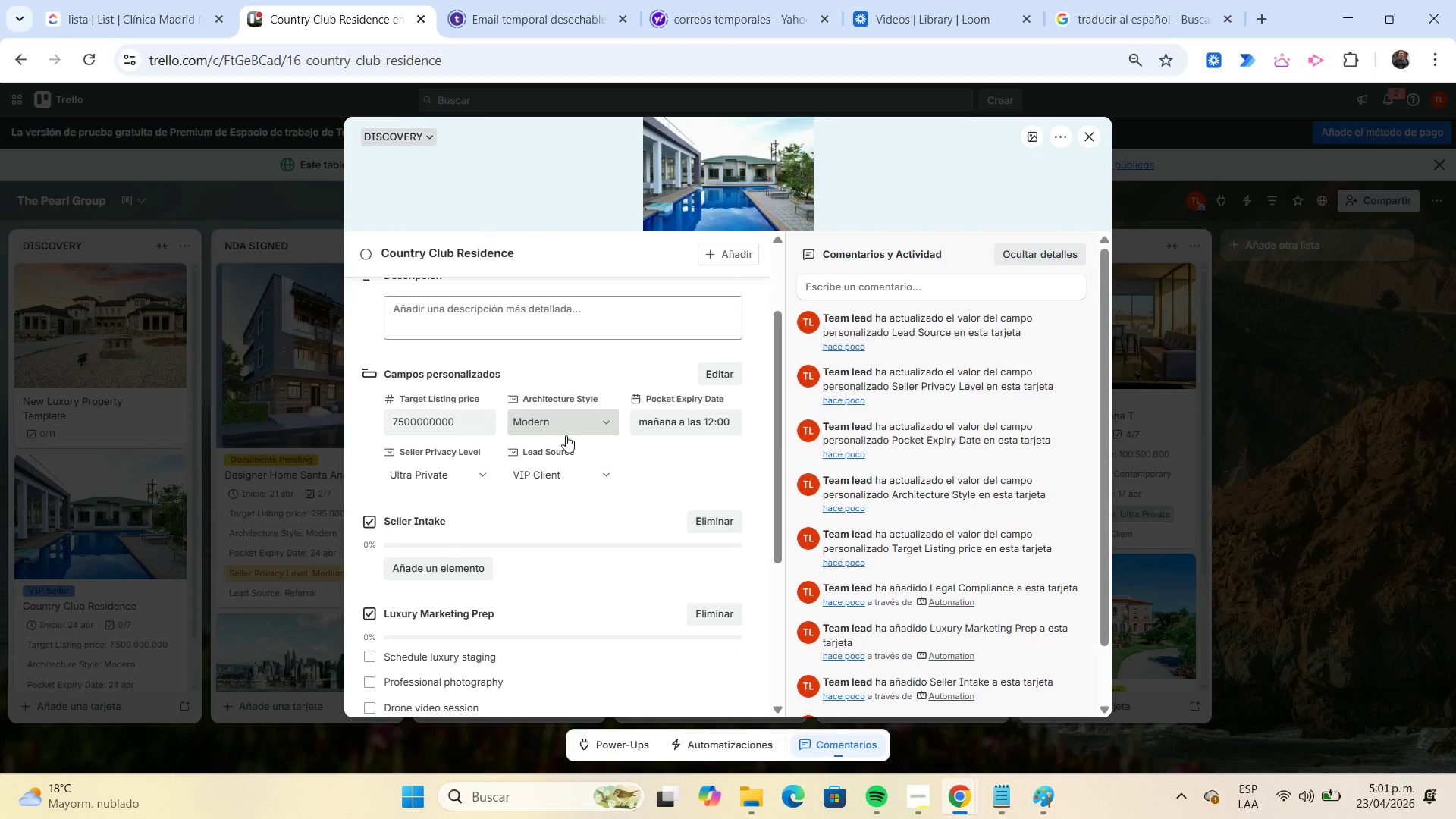 
scroll: coordinate [529, 479], scroll_direction: down, amount: 4.0
 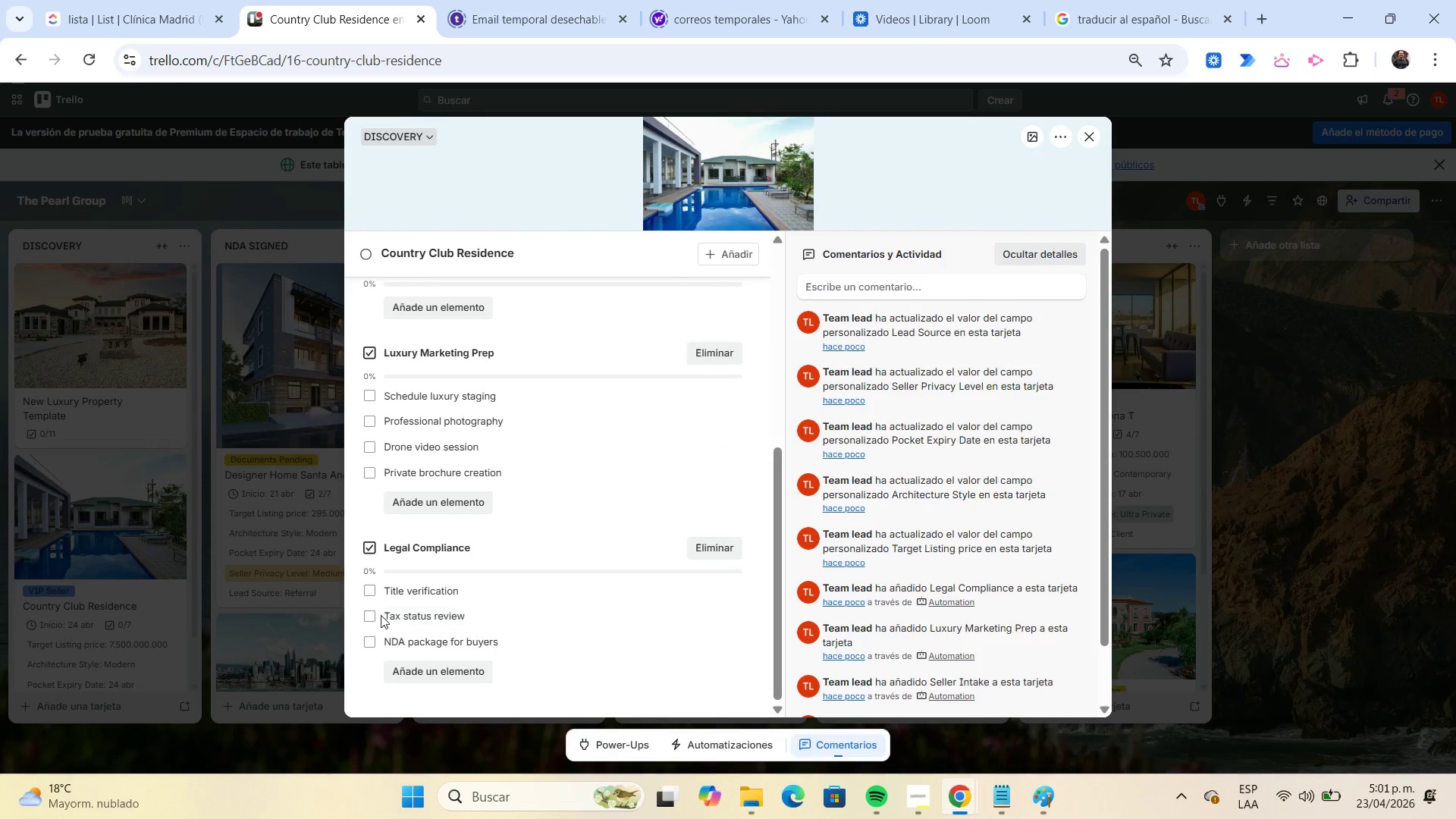 
left_click([372, 615])
 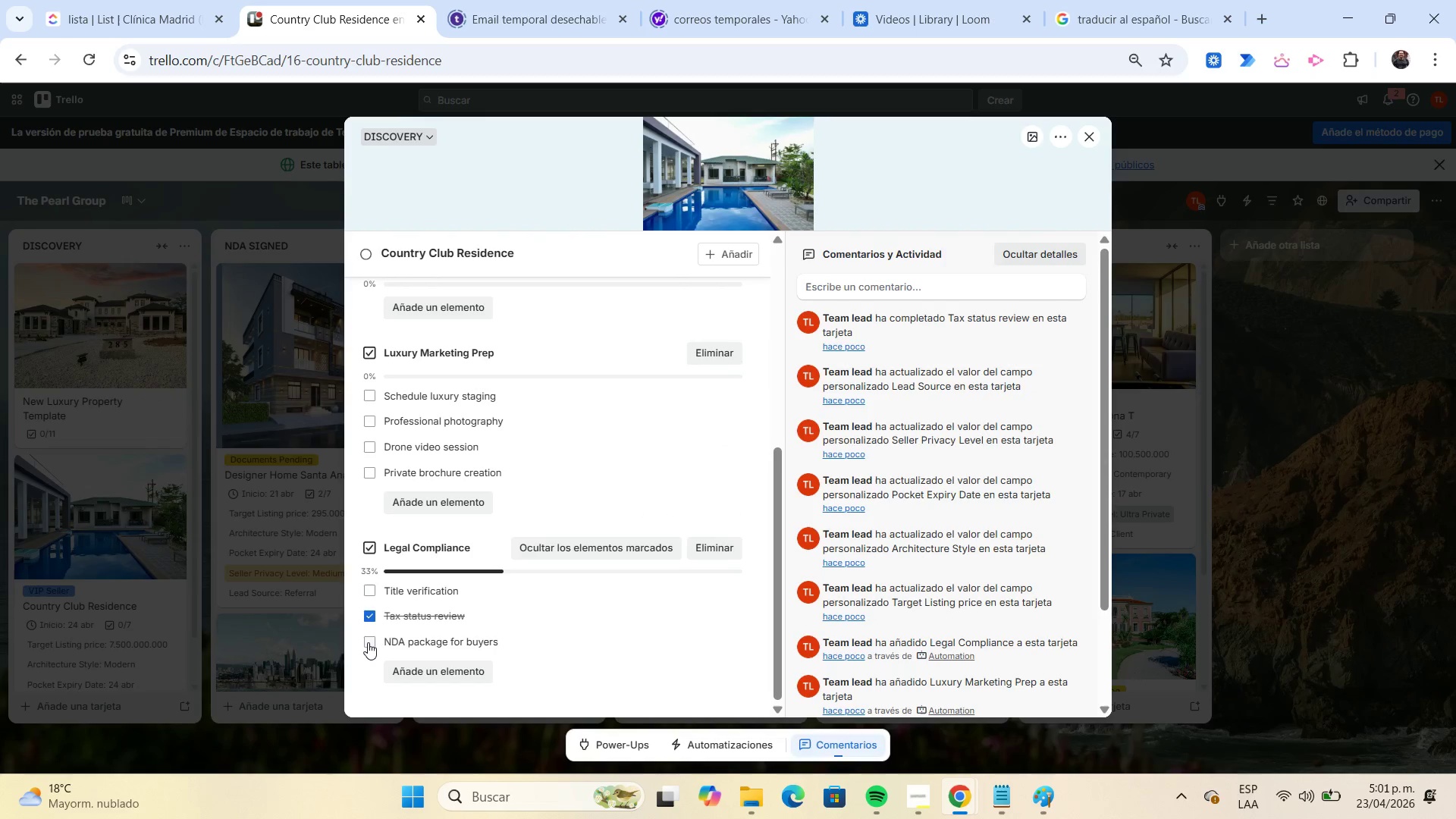 
left_click([368, 642])
 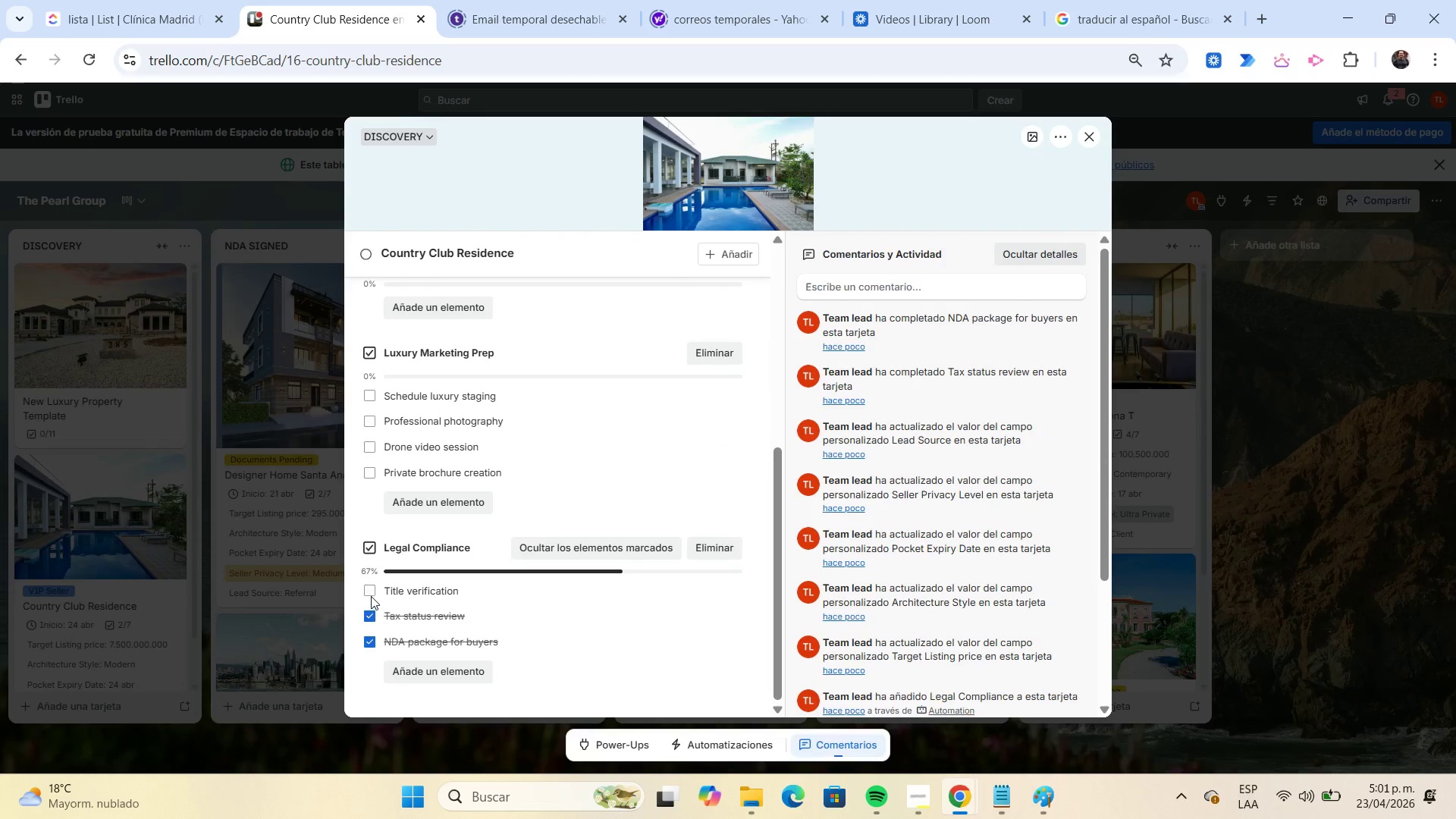 
left_click([372, 591])
 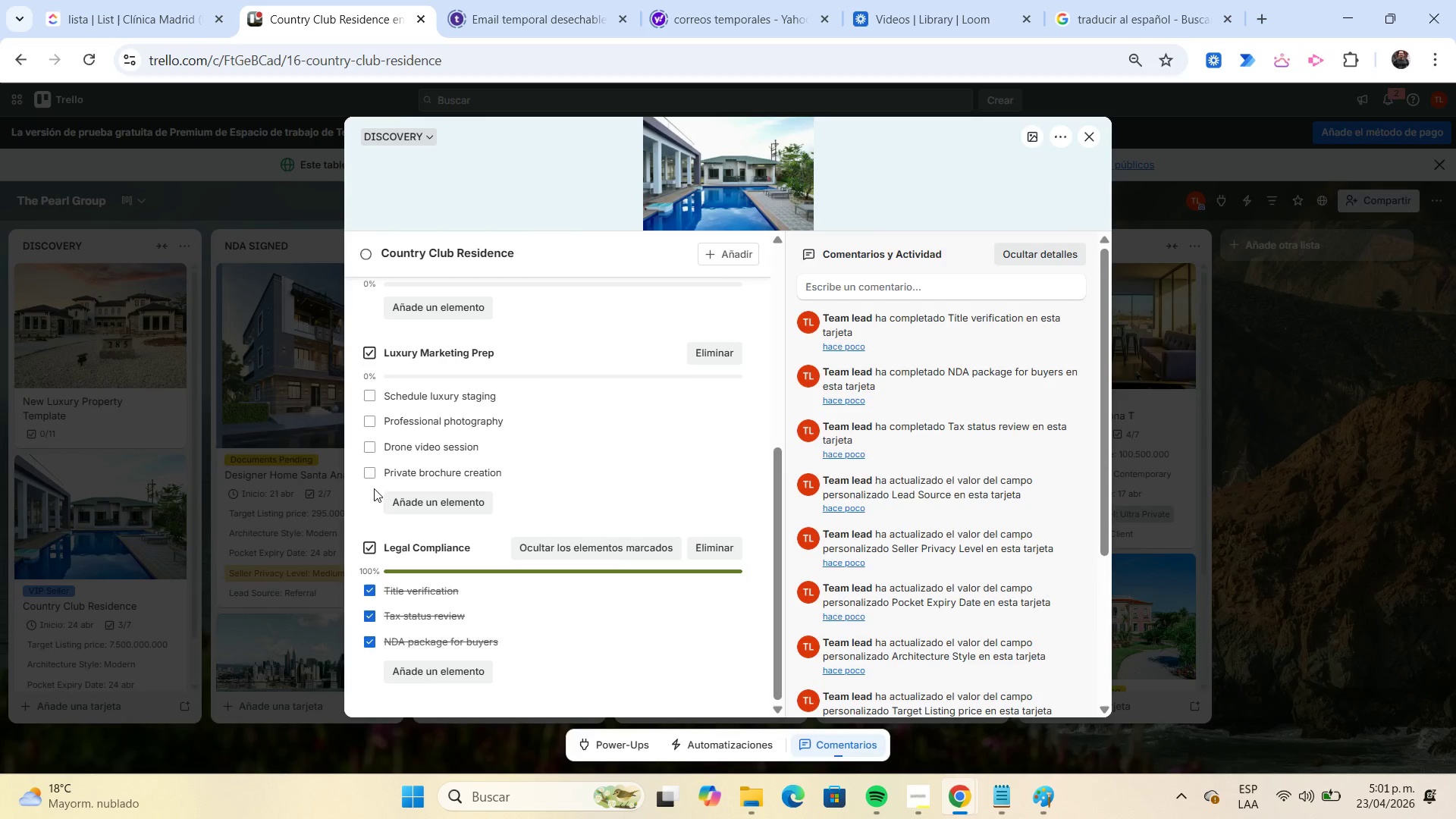 
left_click([365, 473])
 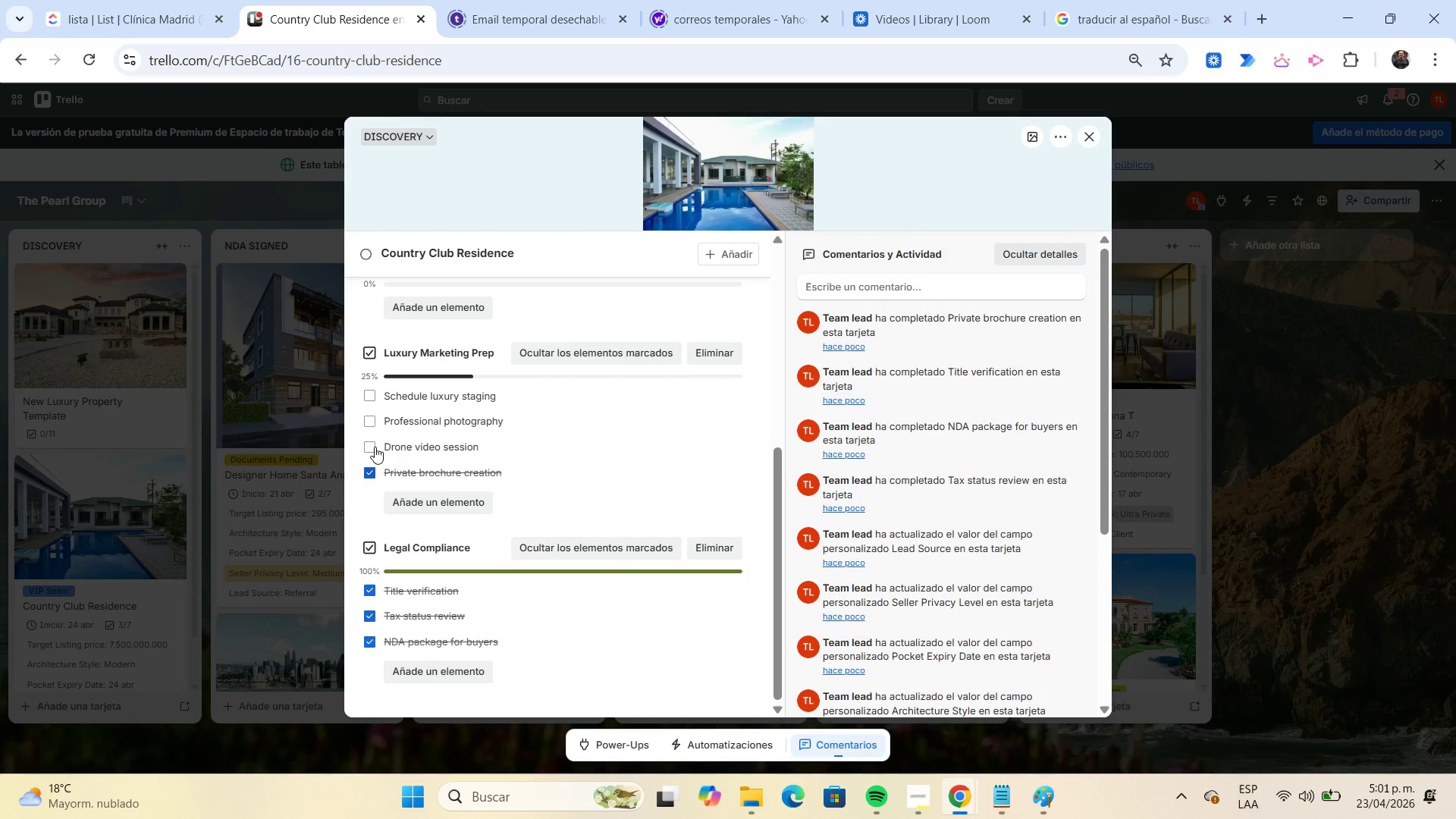 
left_click([374, 446])
 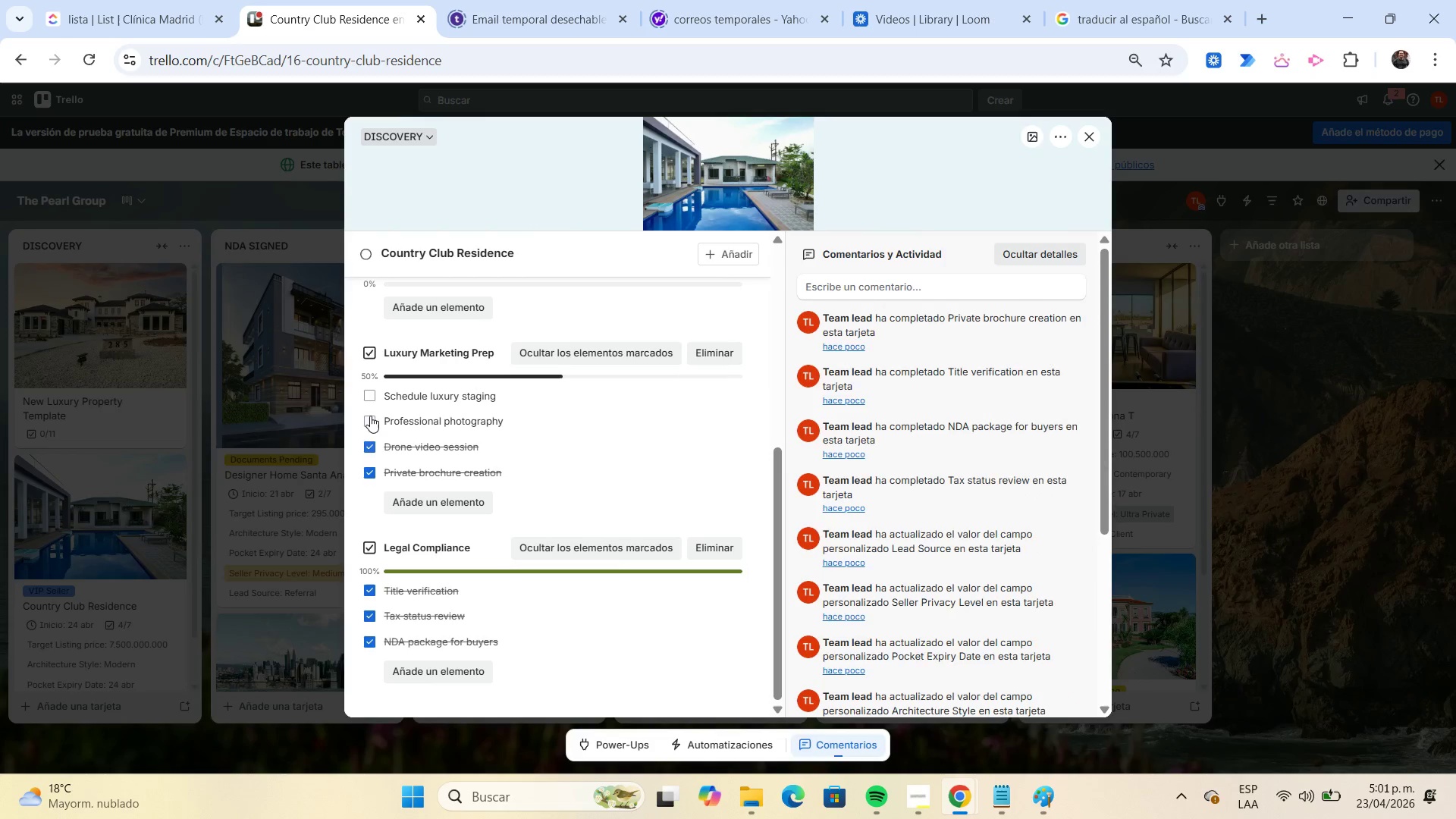 
left_click([370, 415])
 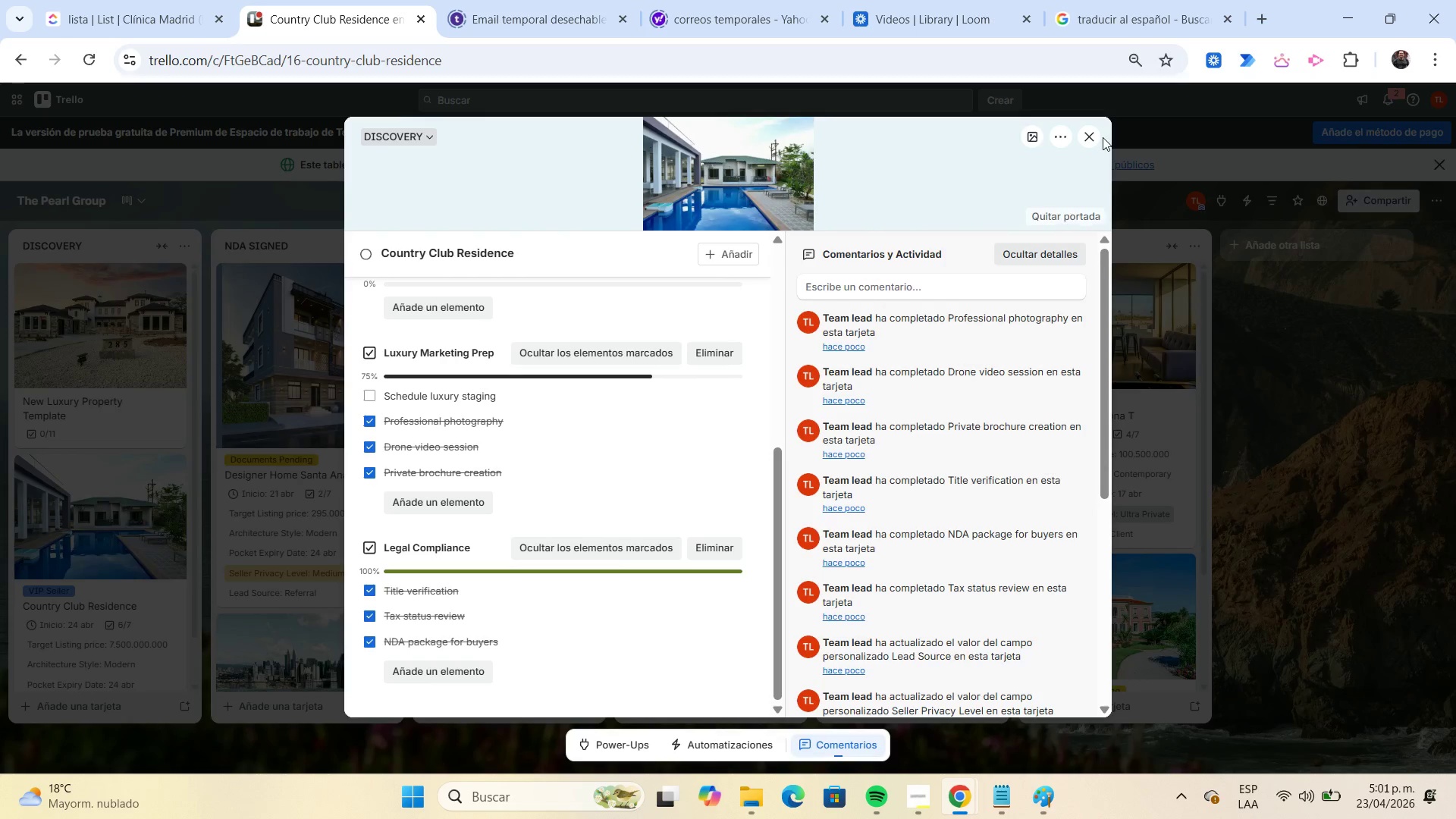 
left_click([1096, 135])
 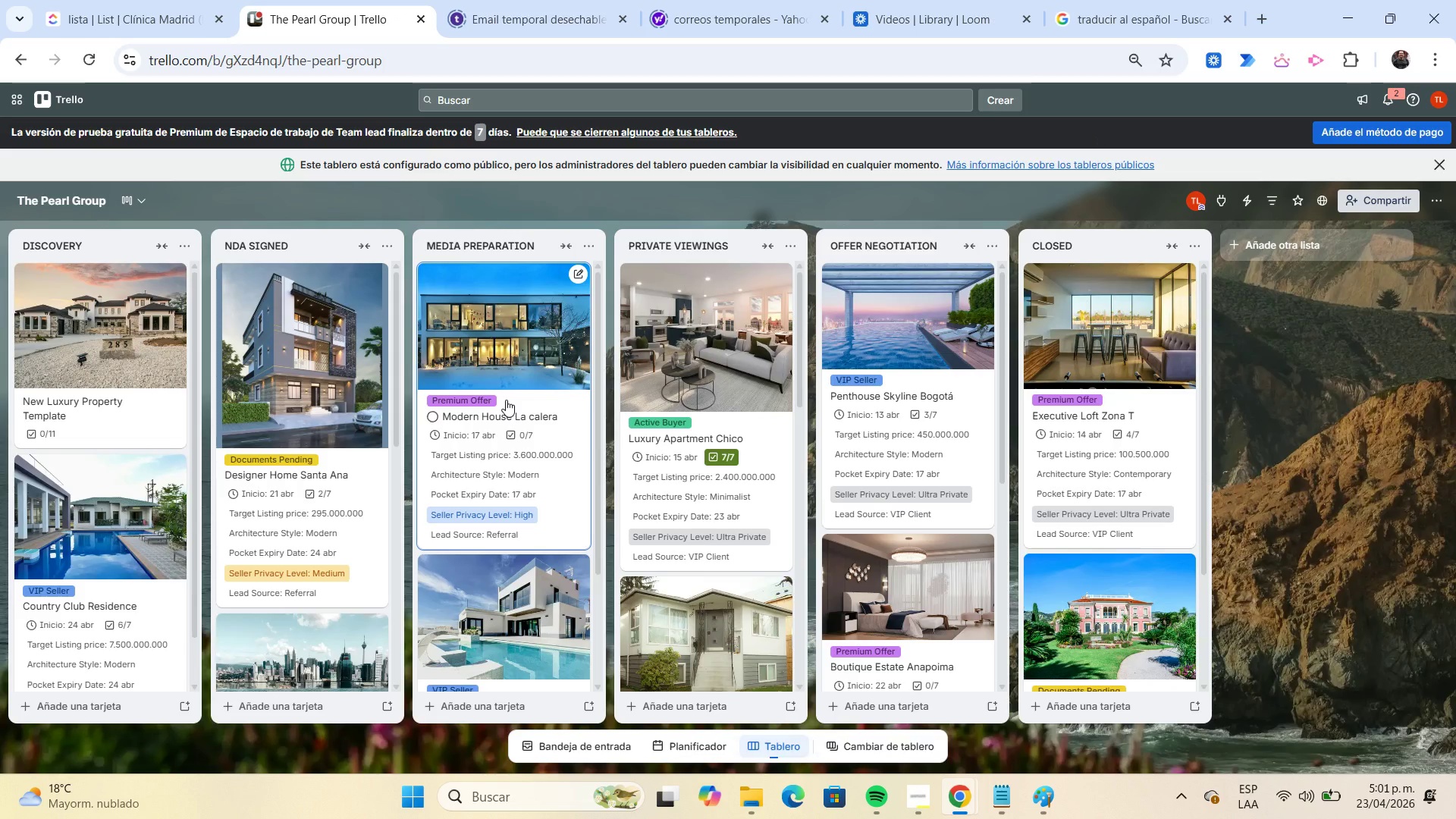 
wait(8.45)
 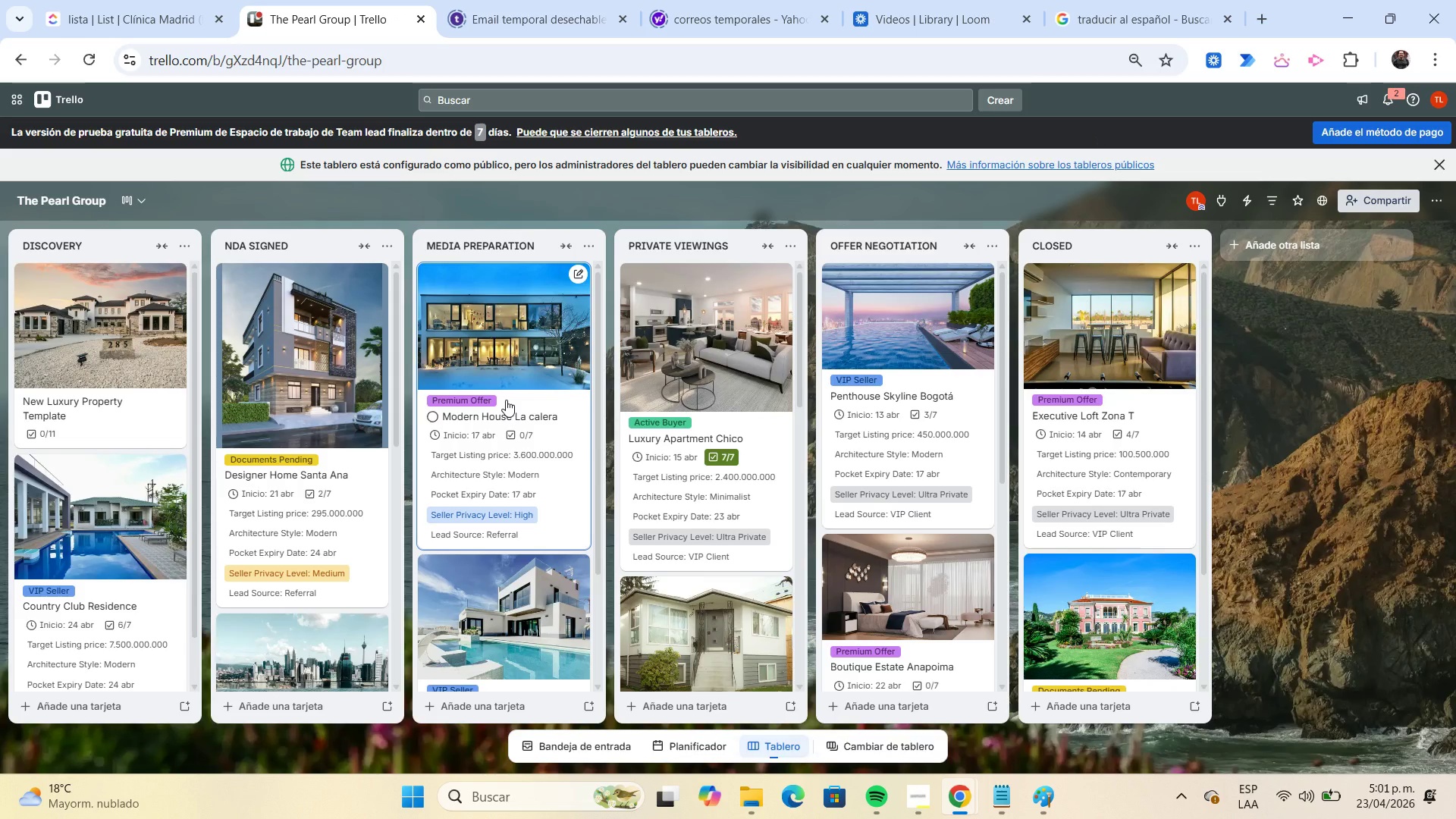 
scroll: coordinate [667, 326], scroll_direction: down, amount: 25.0
 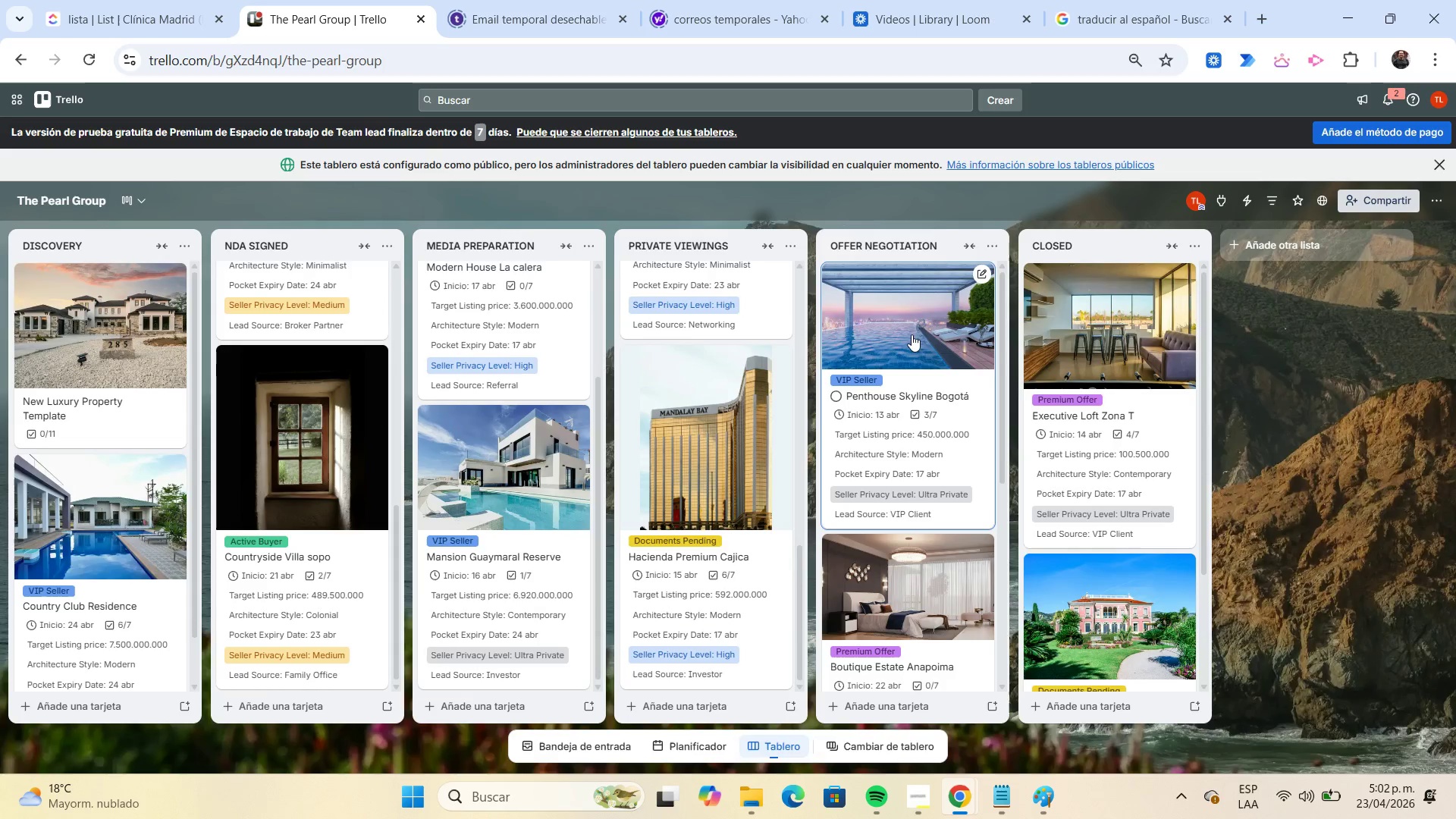 
scroll: coordinate [1081, 337], scroll_direction: down, amount: 10.0
 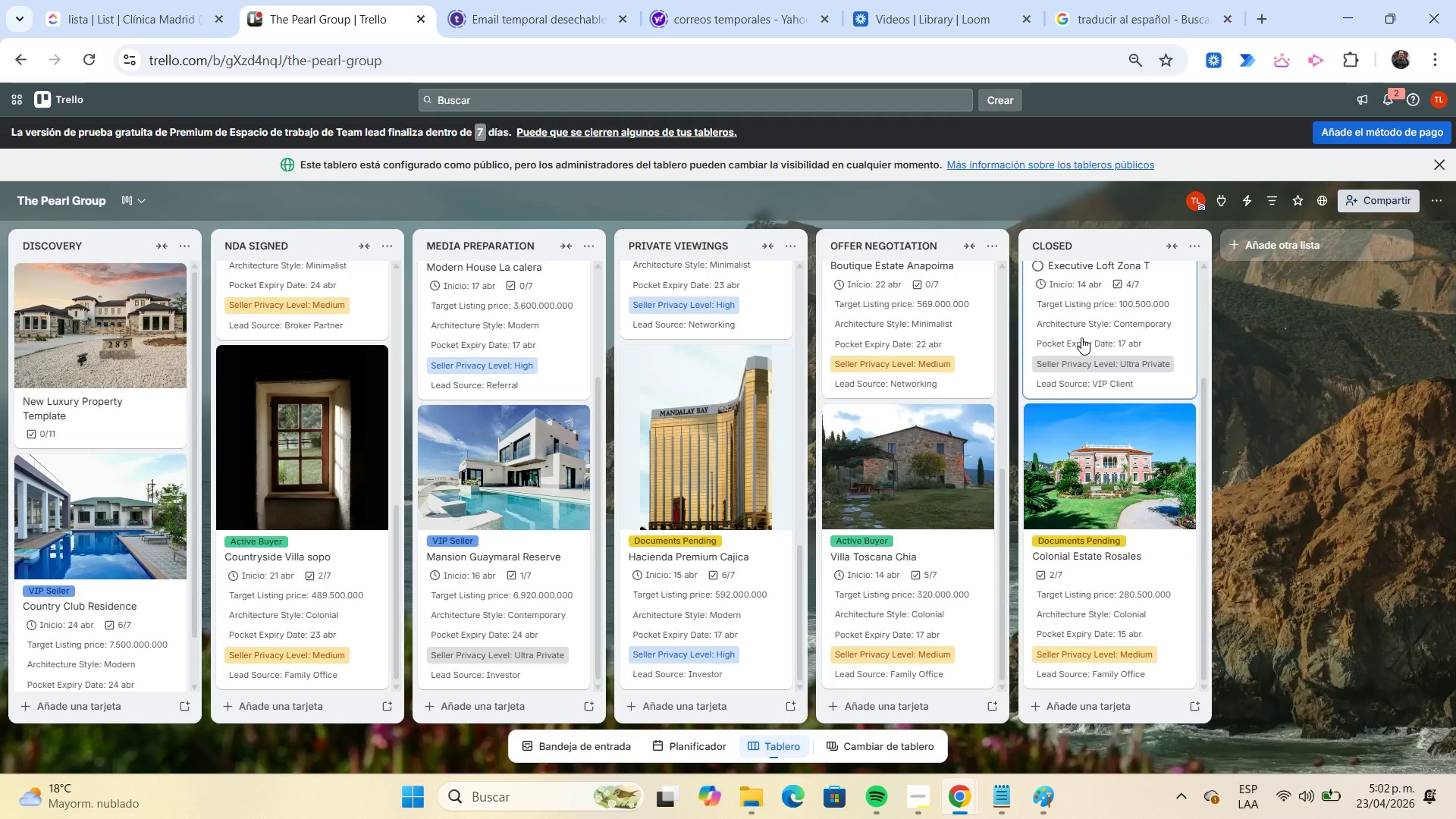 
scroll: coordinate [309, 453], scroll_direction: up, amount: 44.0
 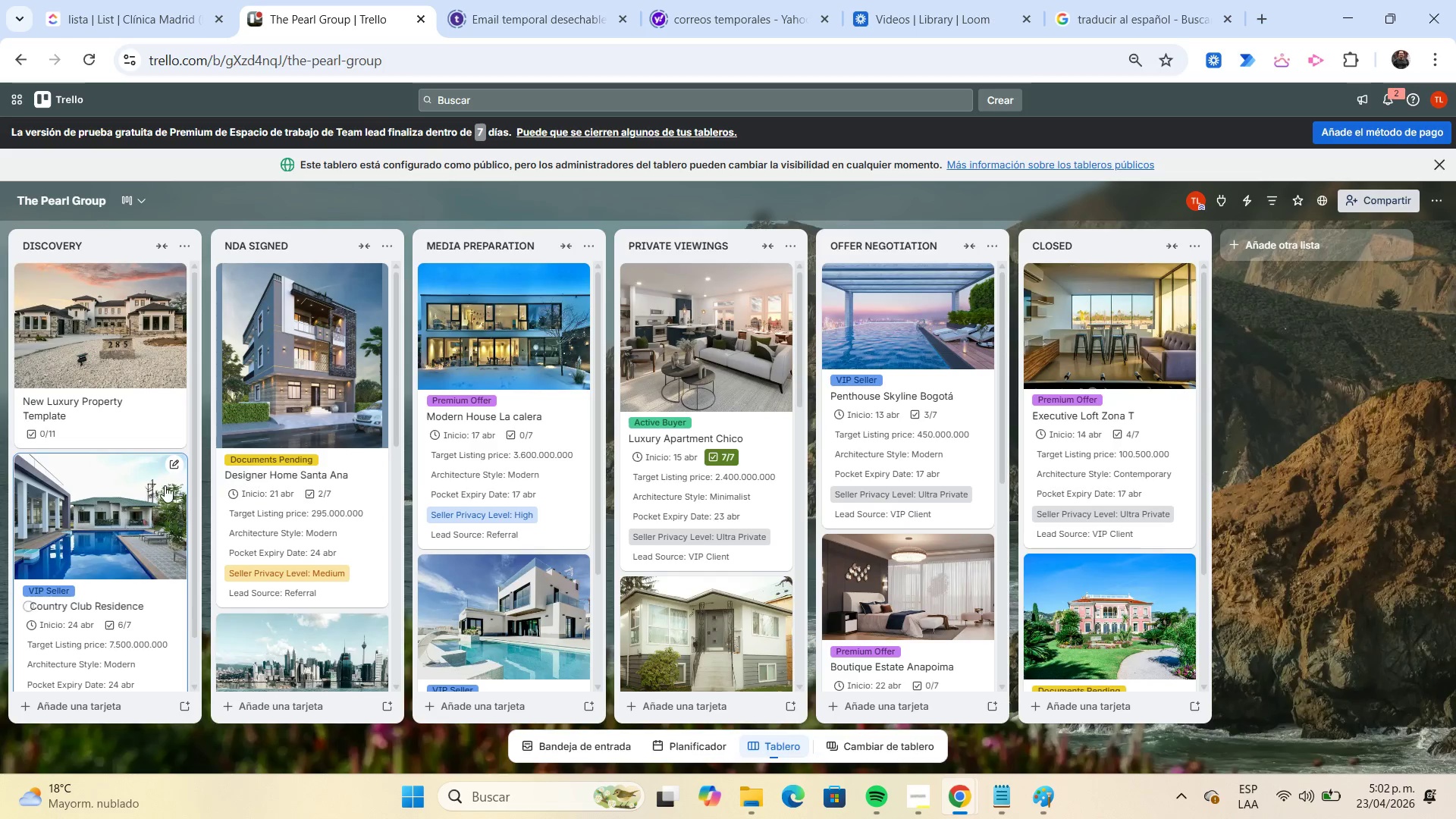 
scroll: coordinate [164, 484], scroll_direction: up, amount: 3.0
 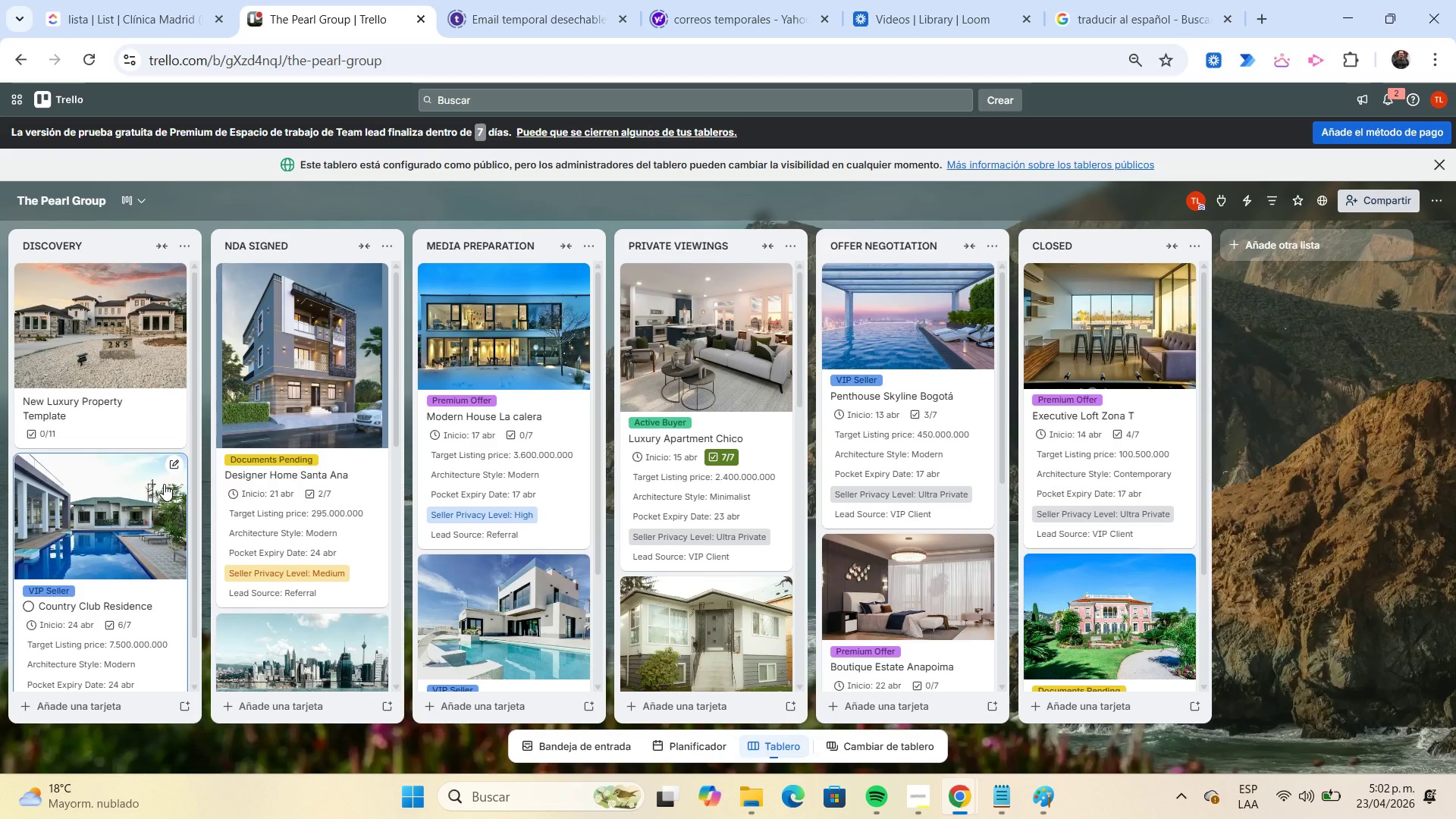 
wait(12.12)
 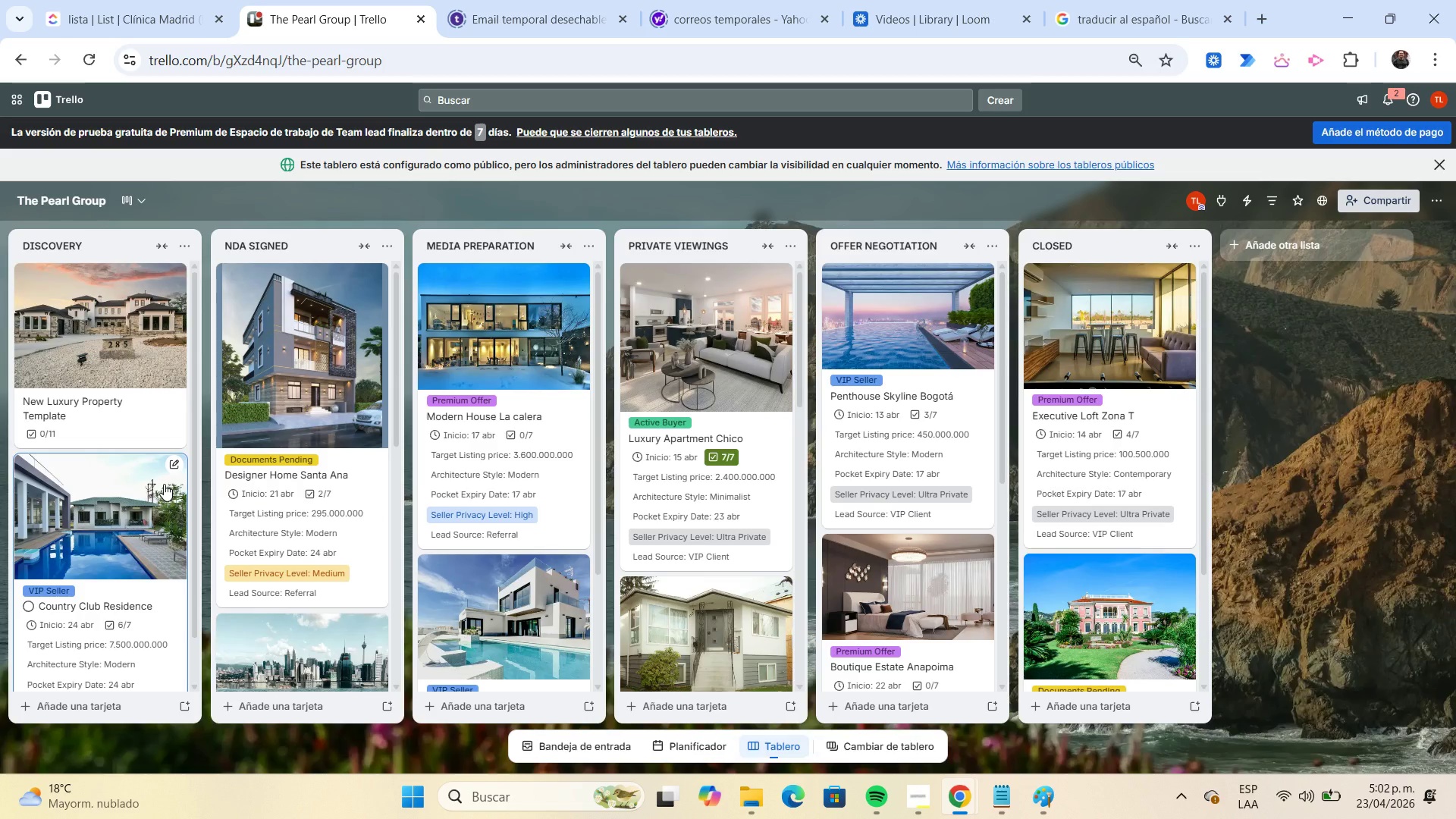 
left_click([928, 790])